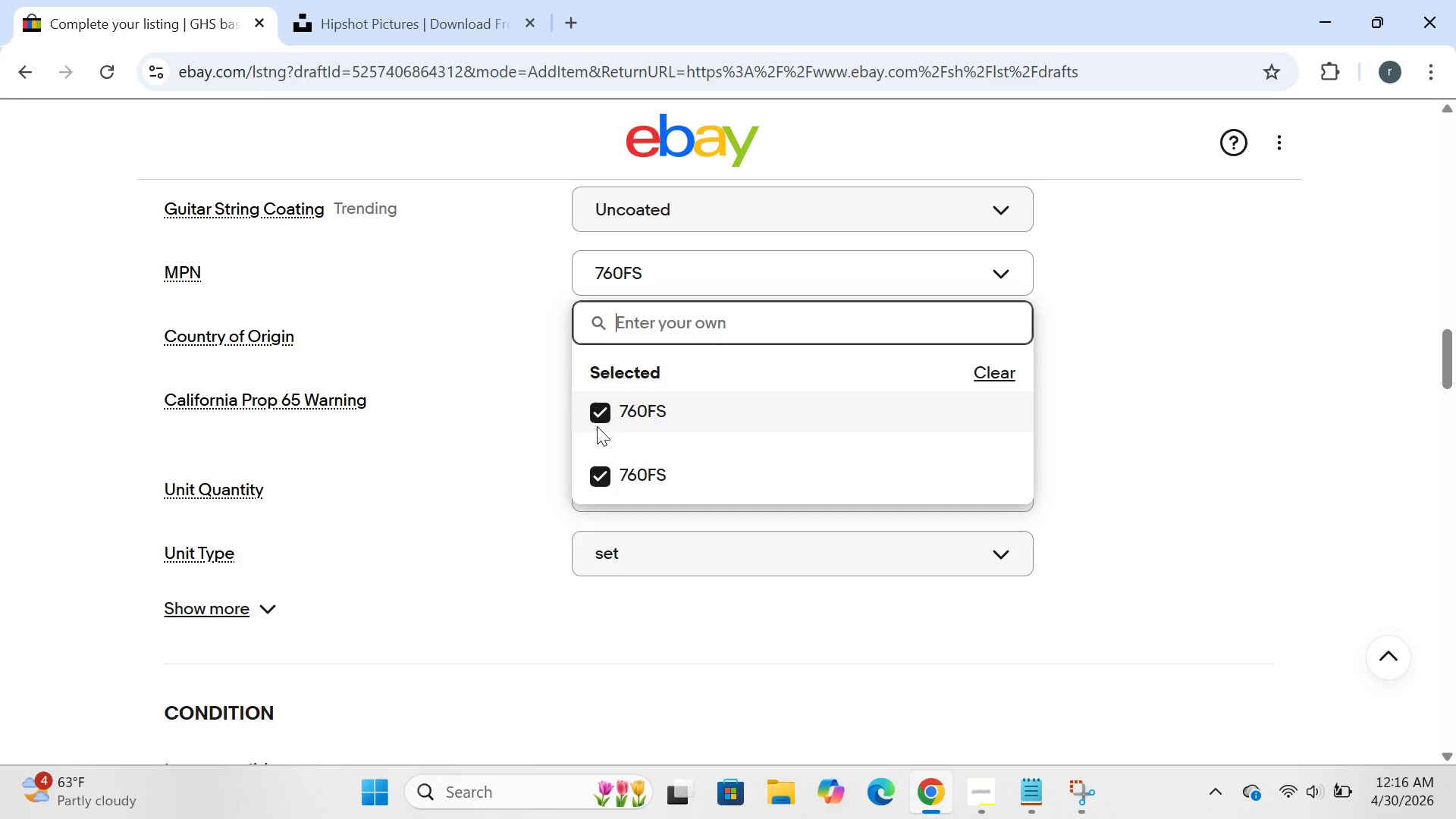 
left_click([605, 414])
 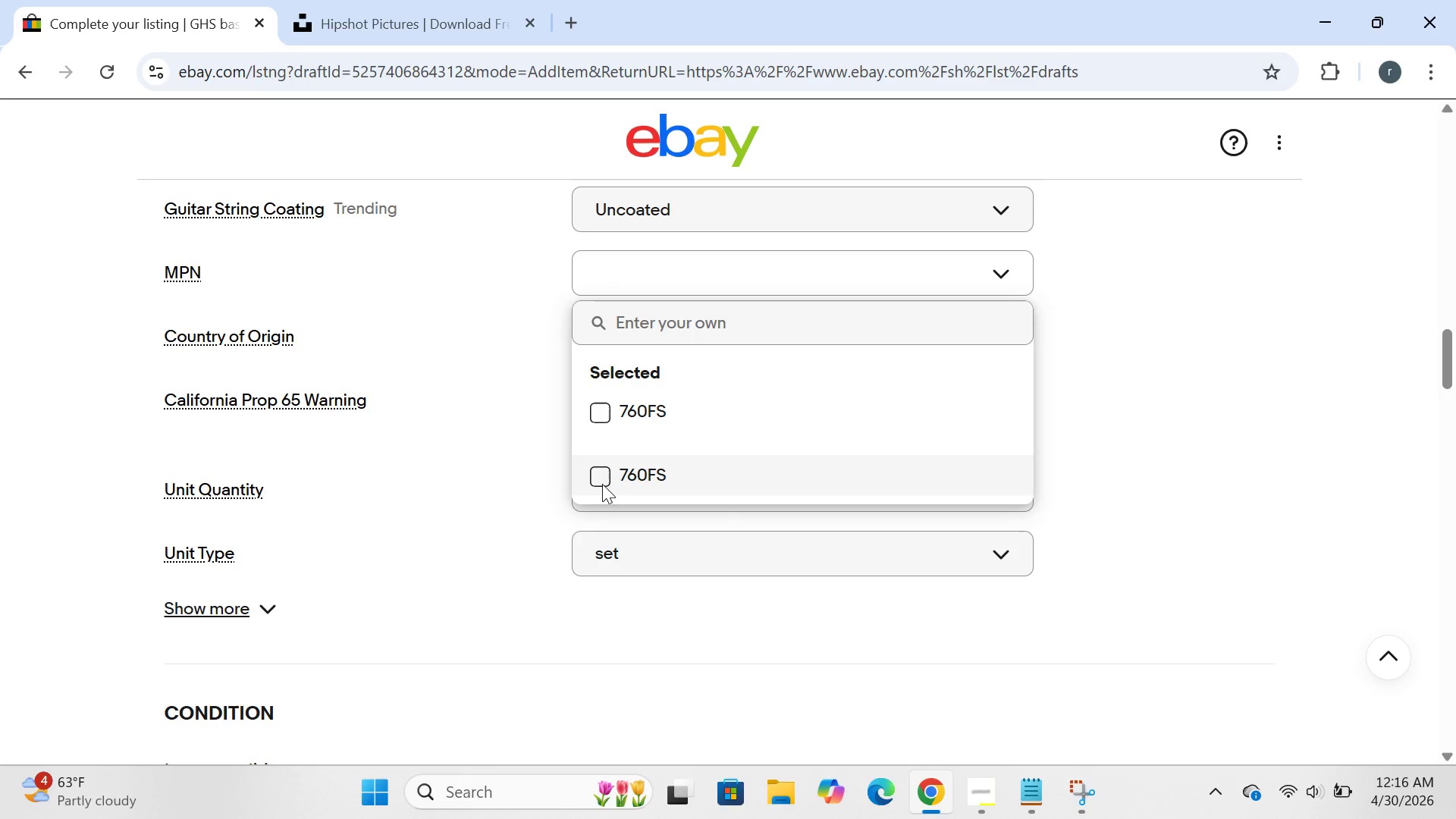 
left_click([602, 484])
 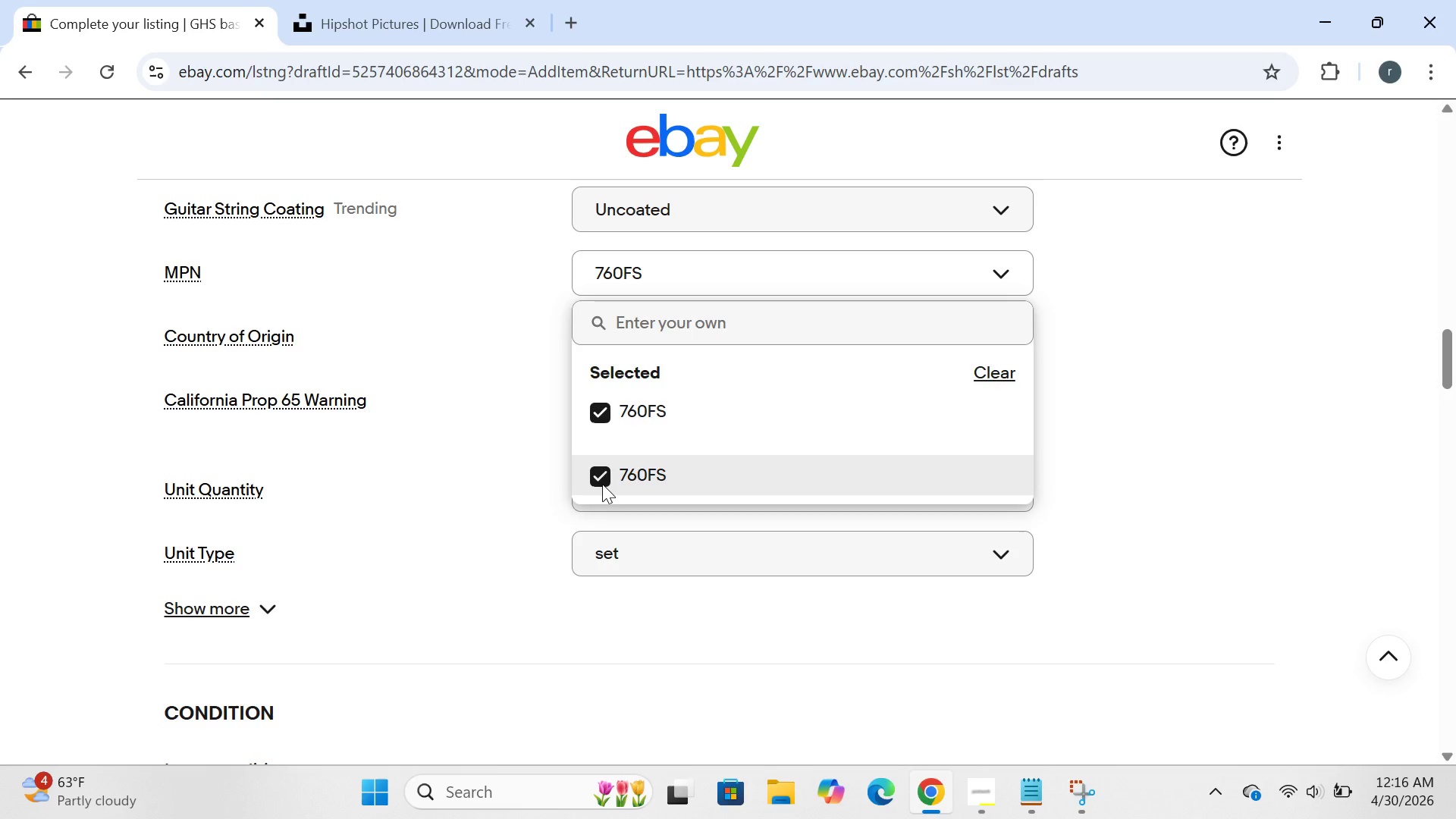 
double_click([602, 484])
 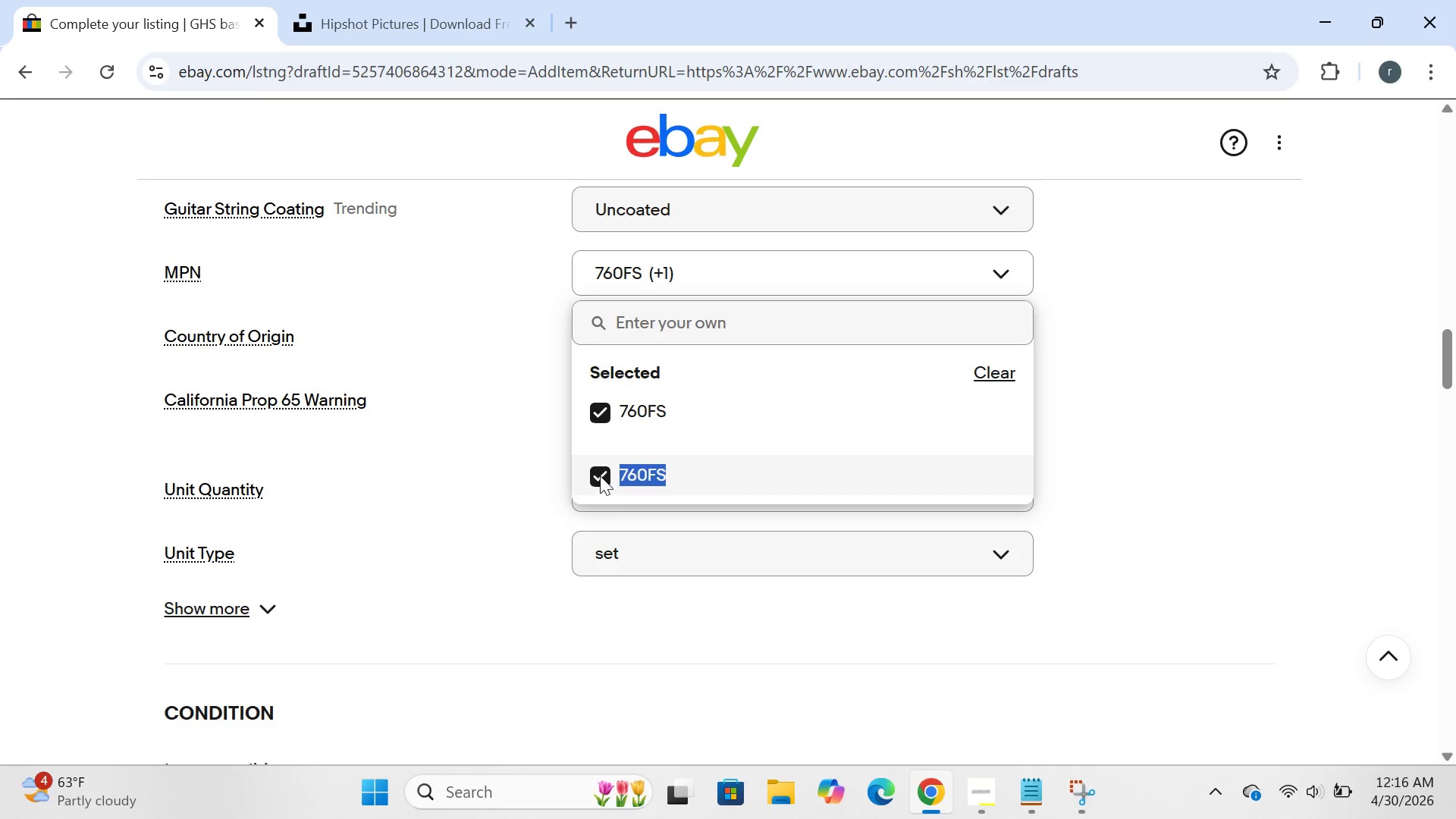 
left_click([600, 475])
 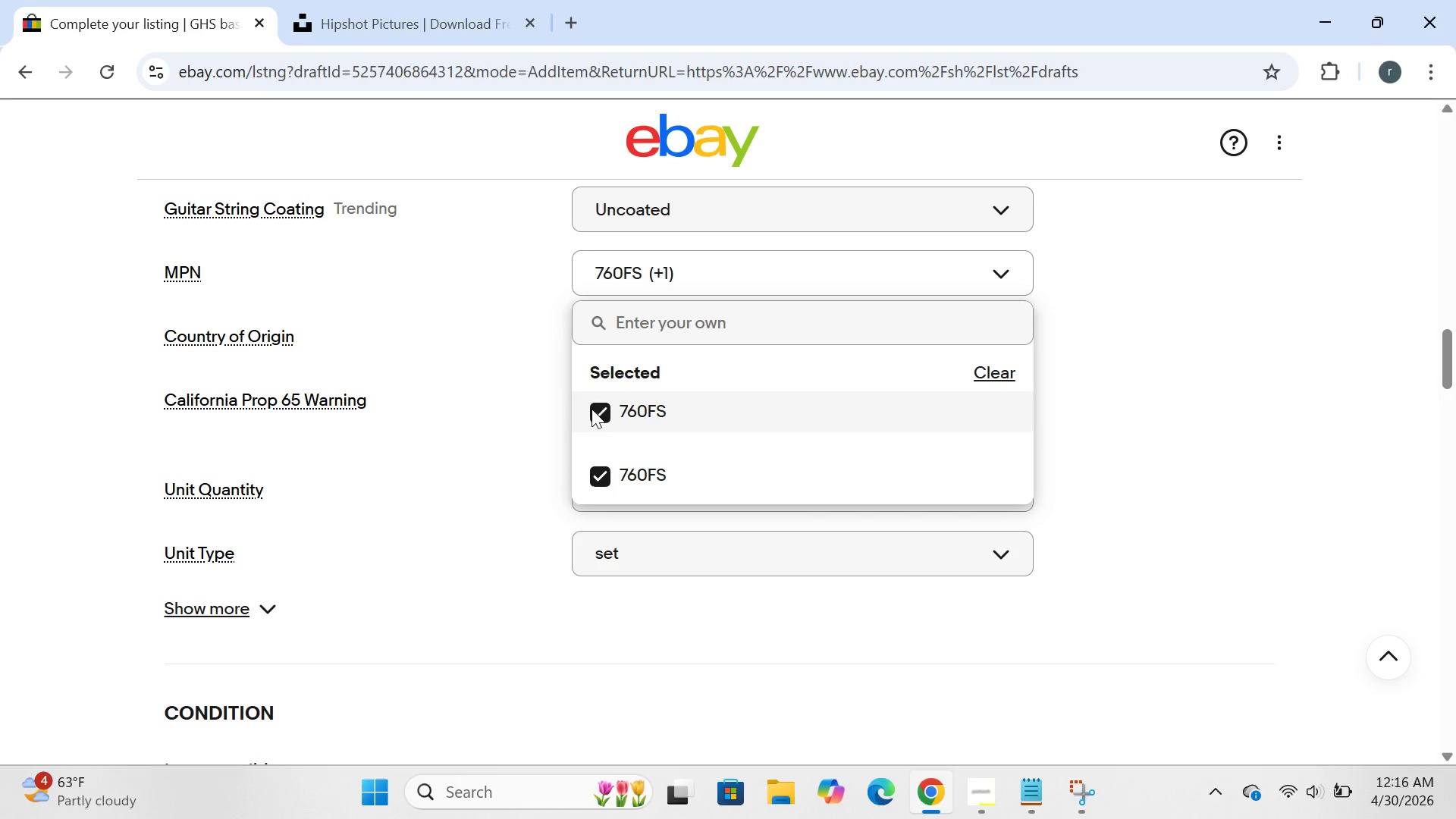 
left_click([592, 409])
 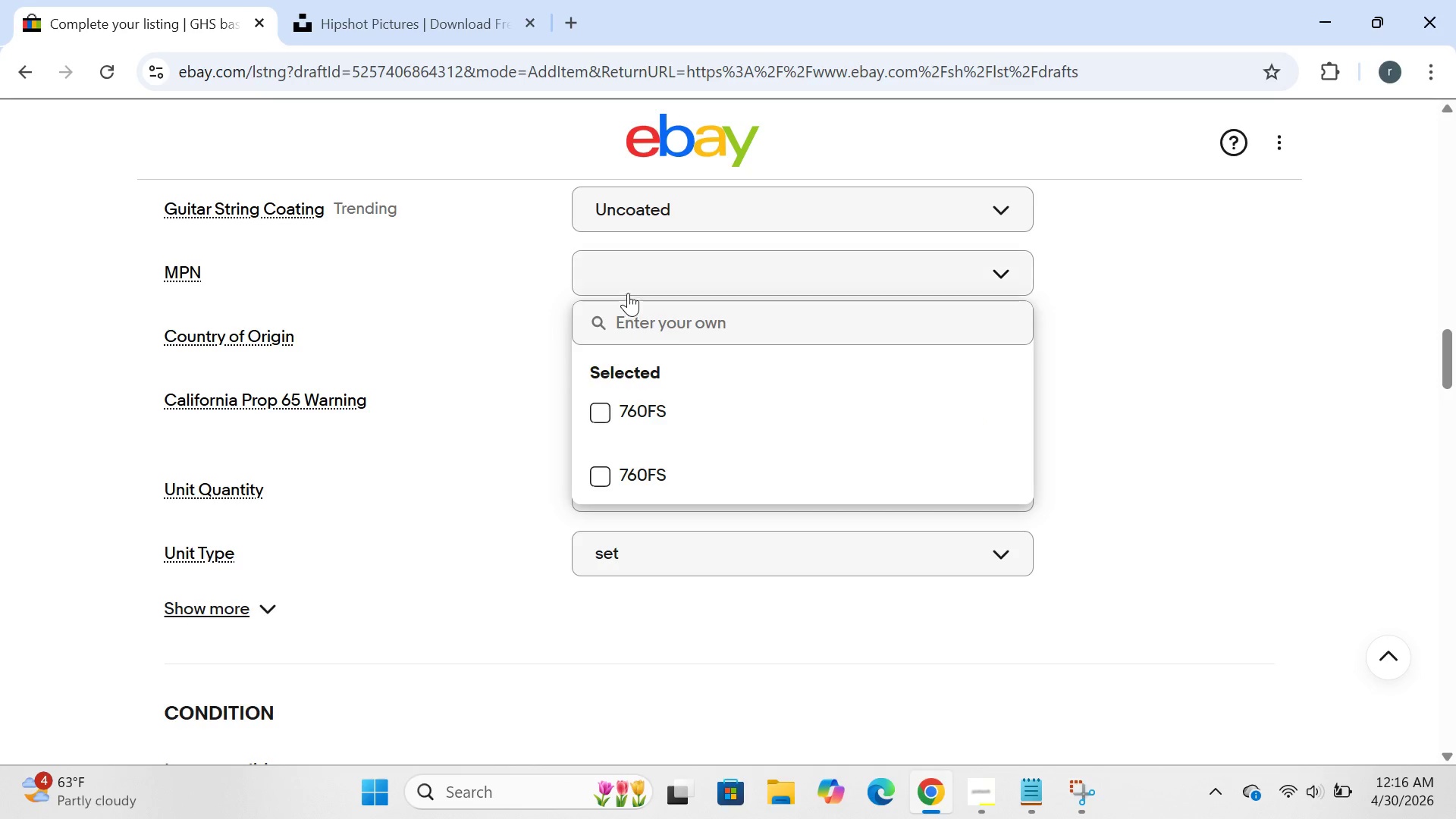 
left_click([625, 317])
 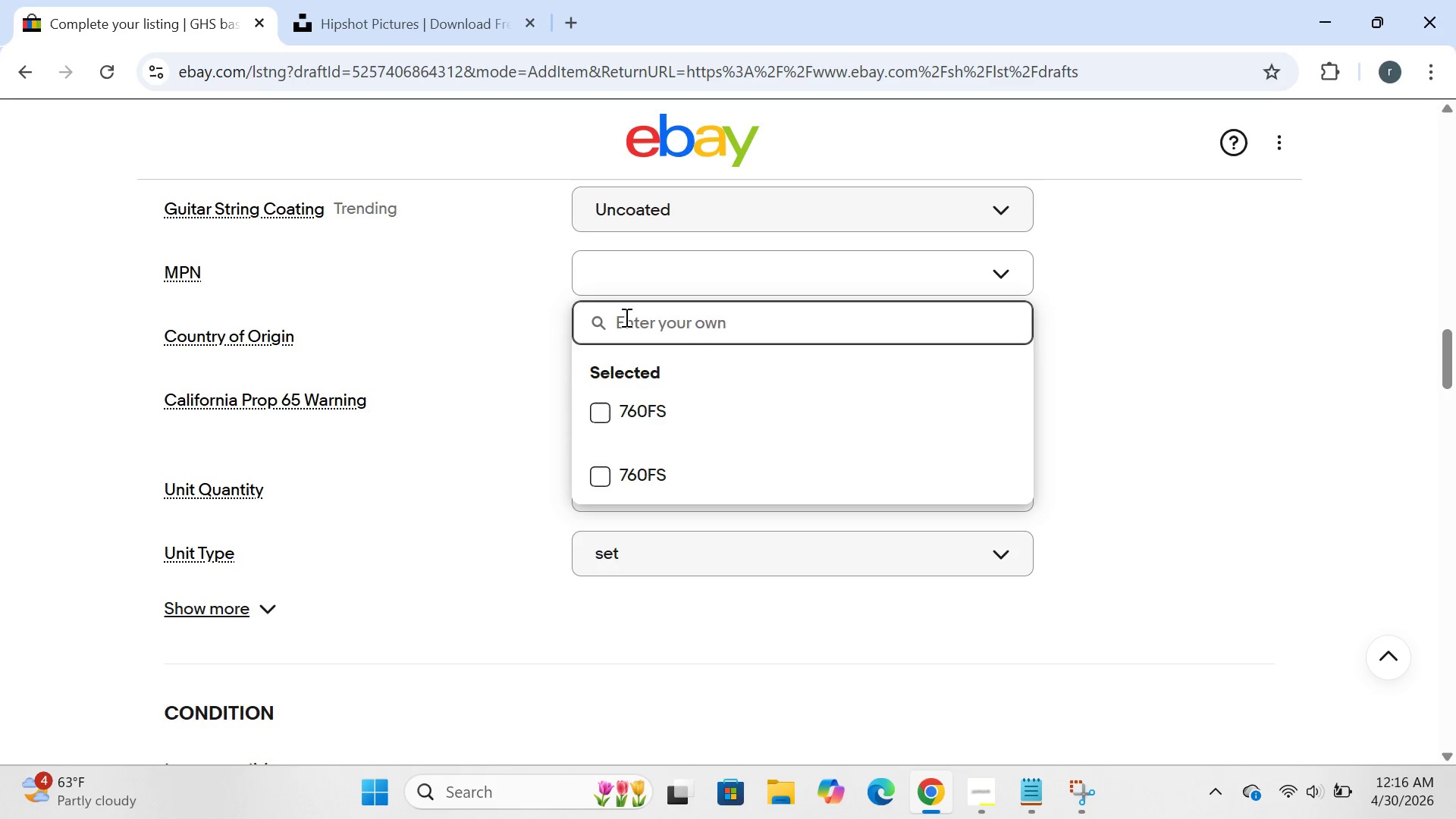 
type(M3045)
 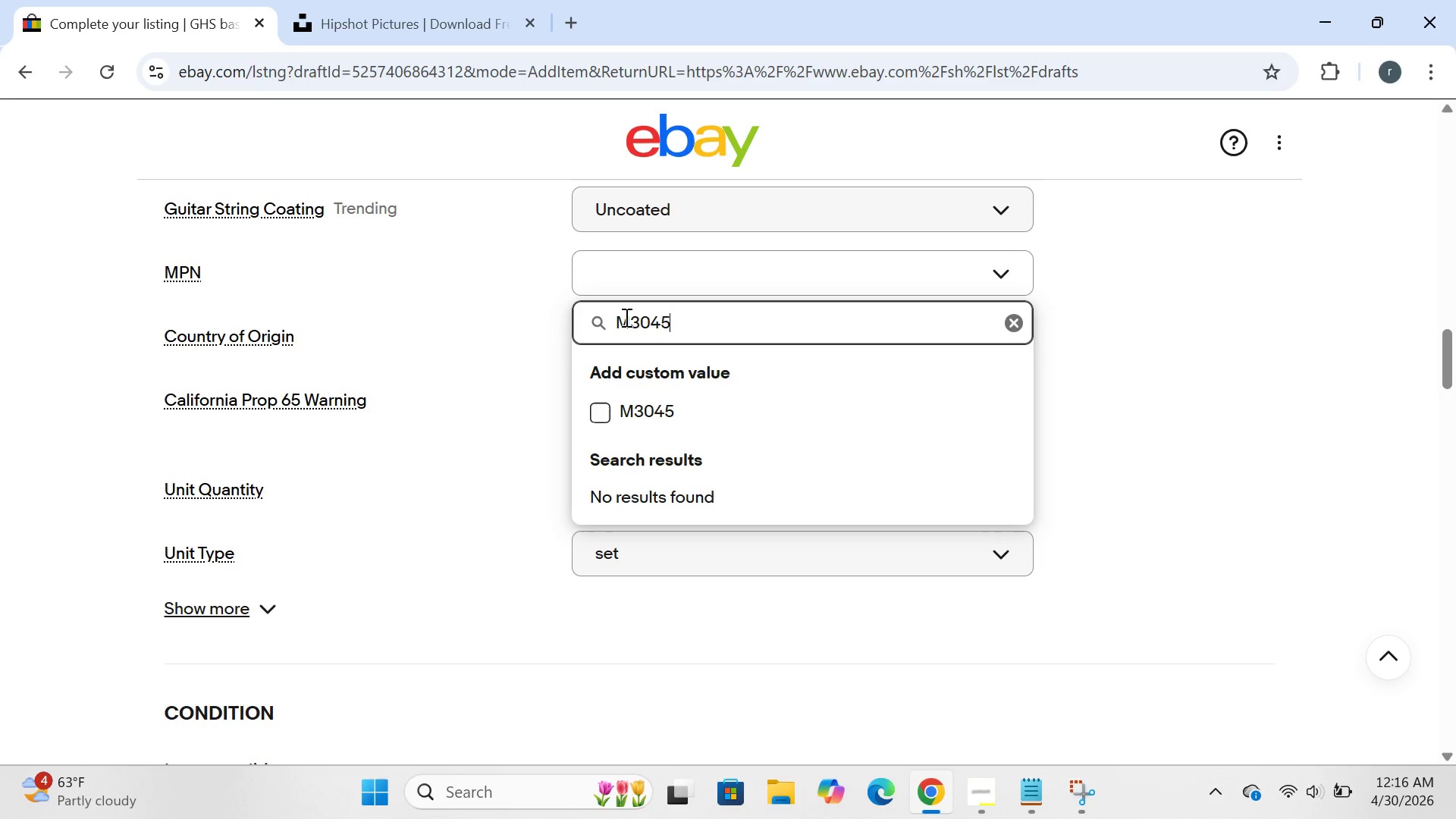 
key(Enter)
 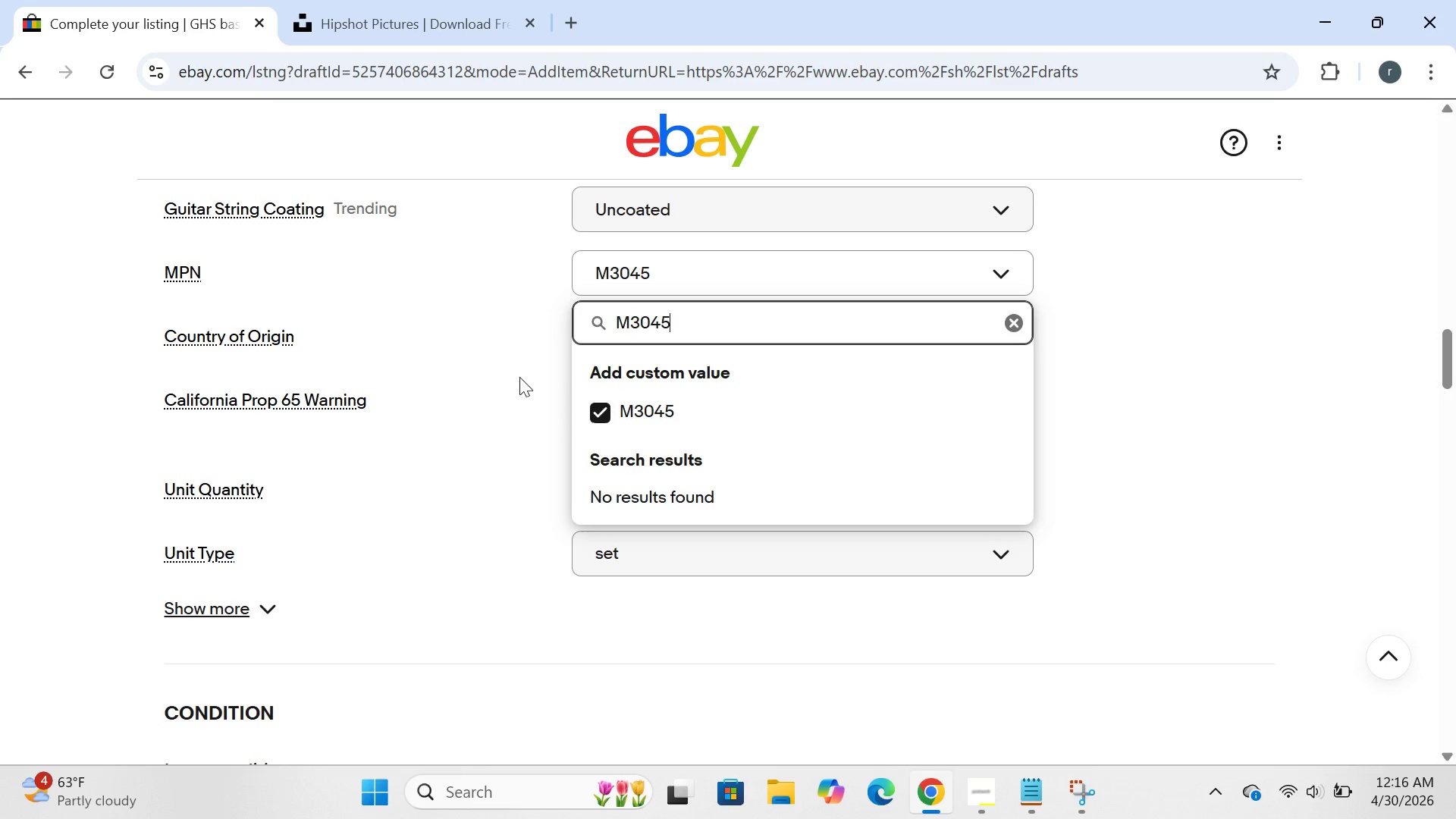 
left_click([510, 390])
 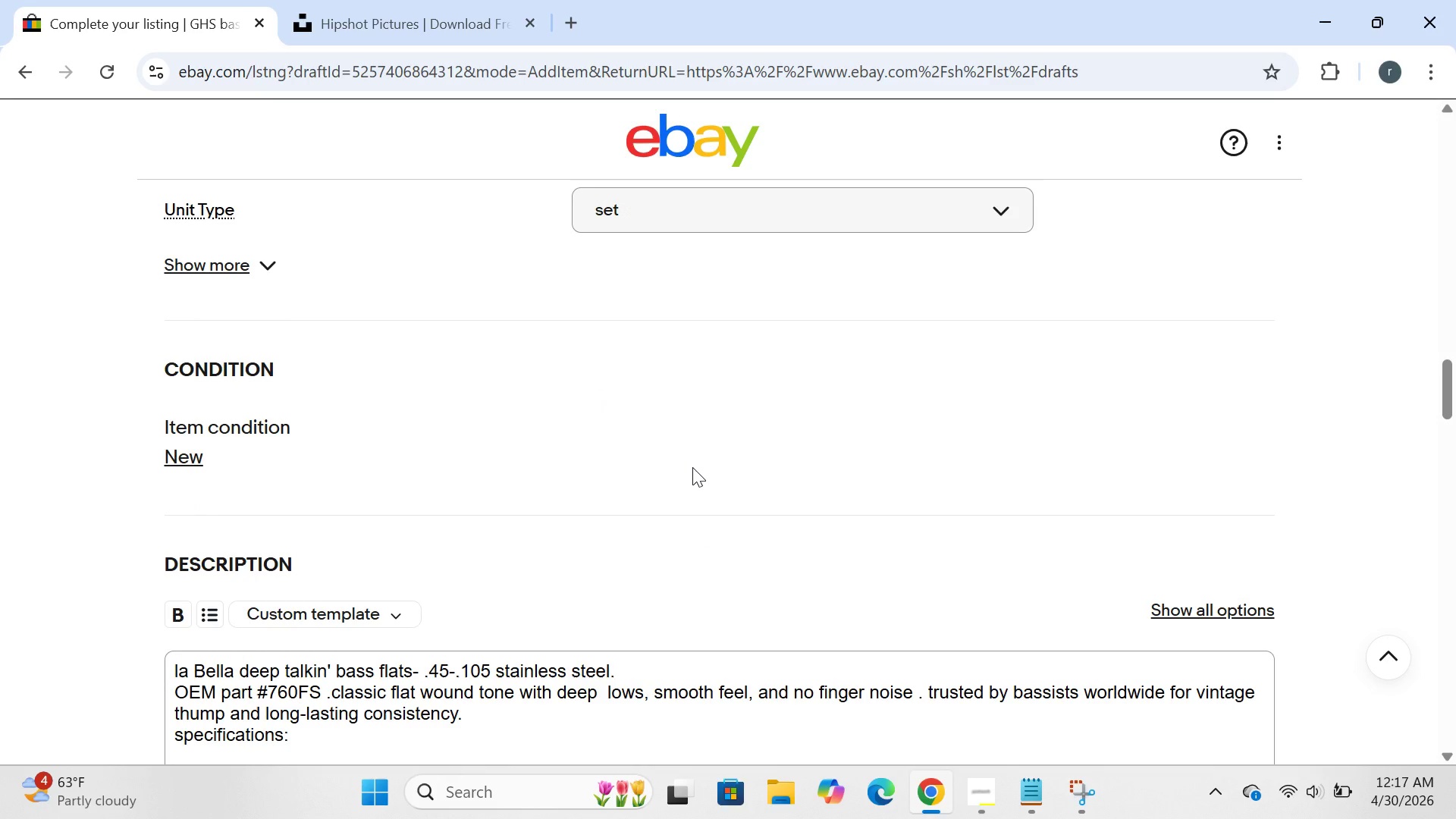 
left_click([692, 467])
 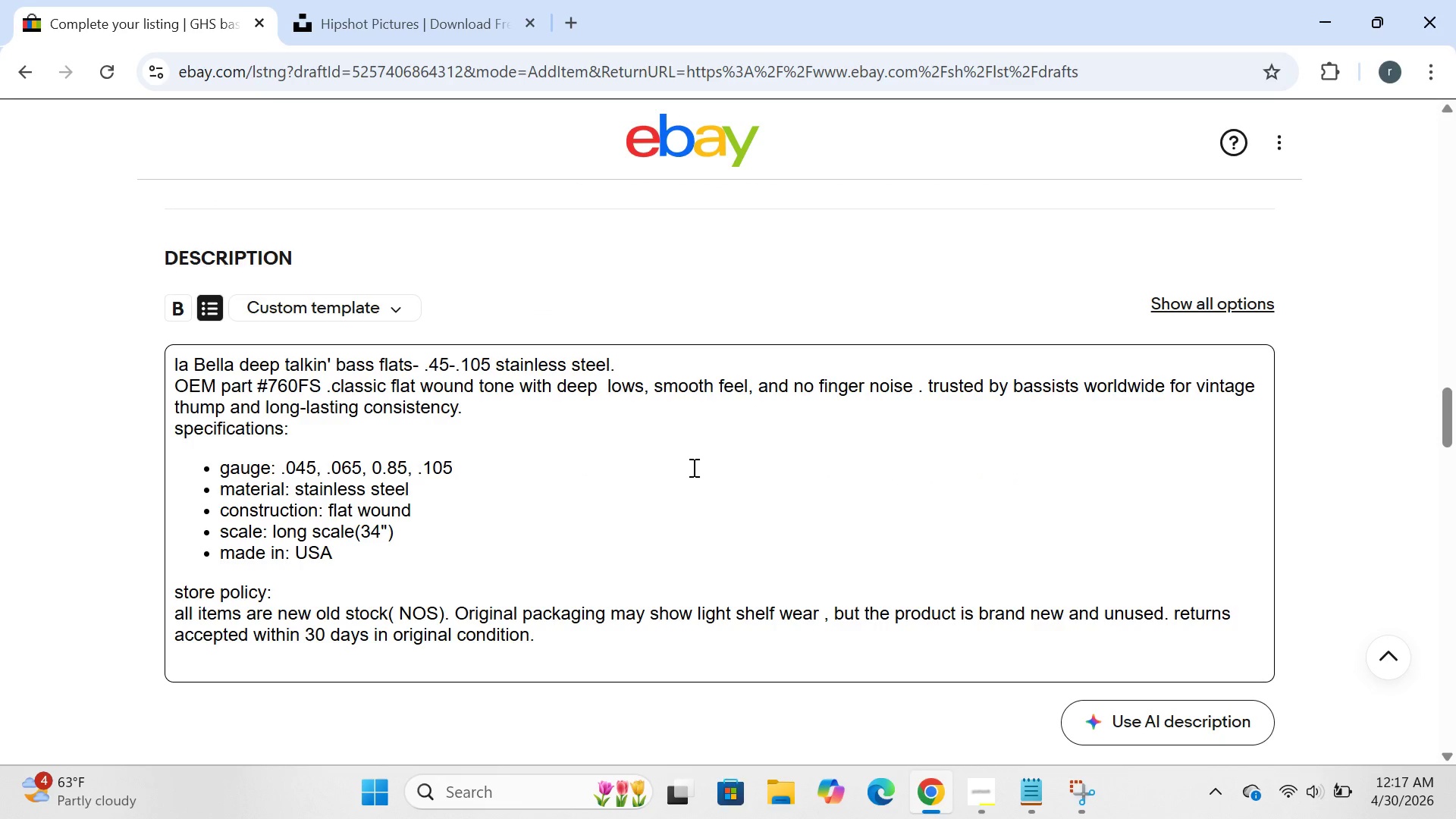 
key(Control+ControlLeft)
 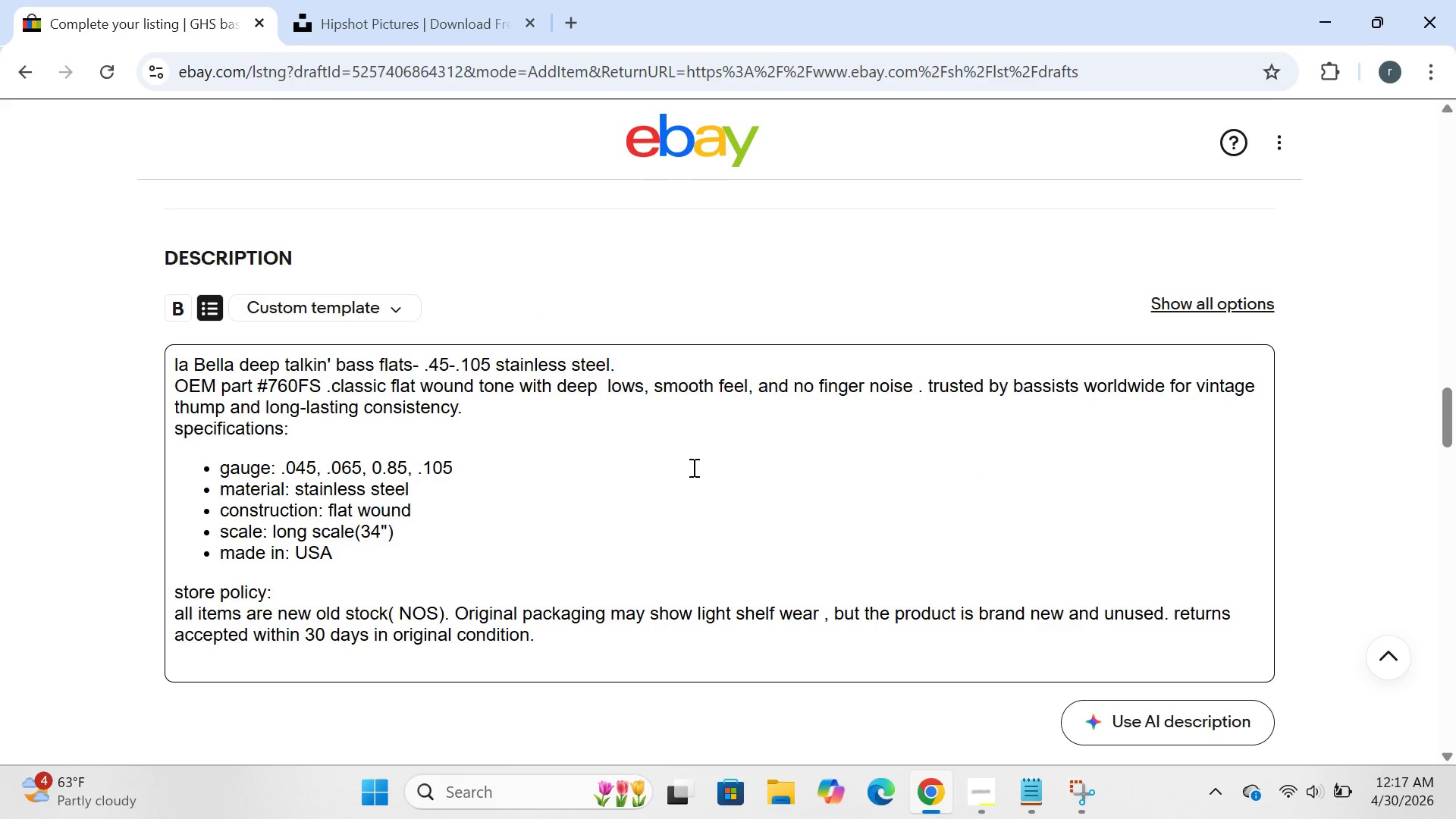 
key(Control+A)
 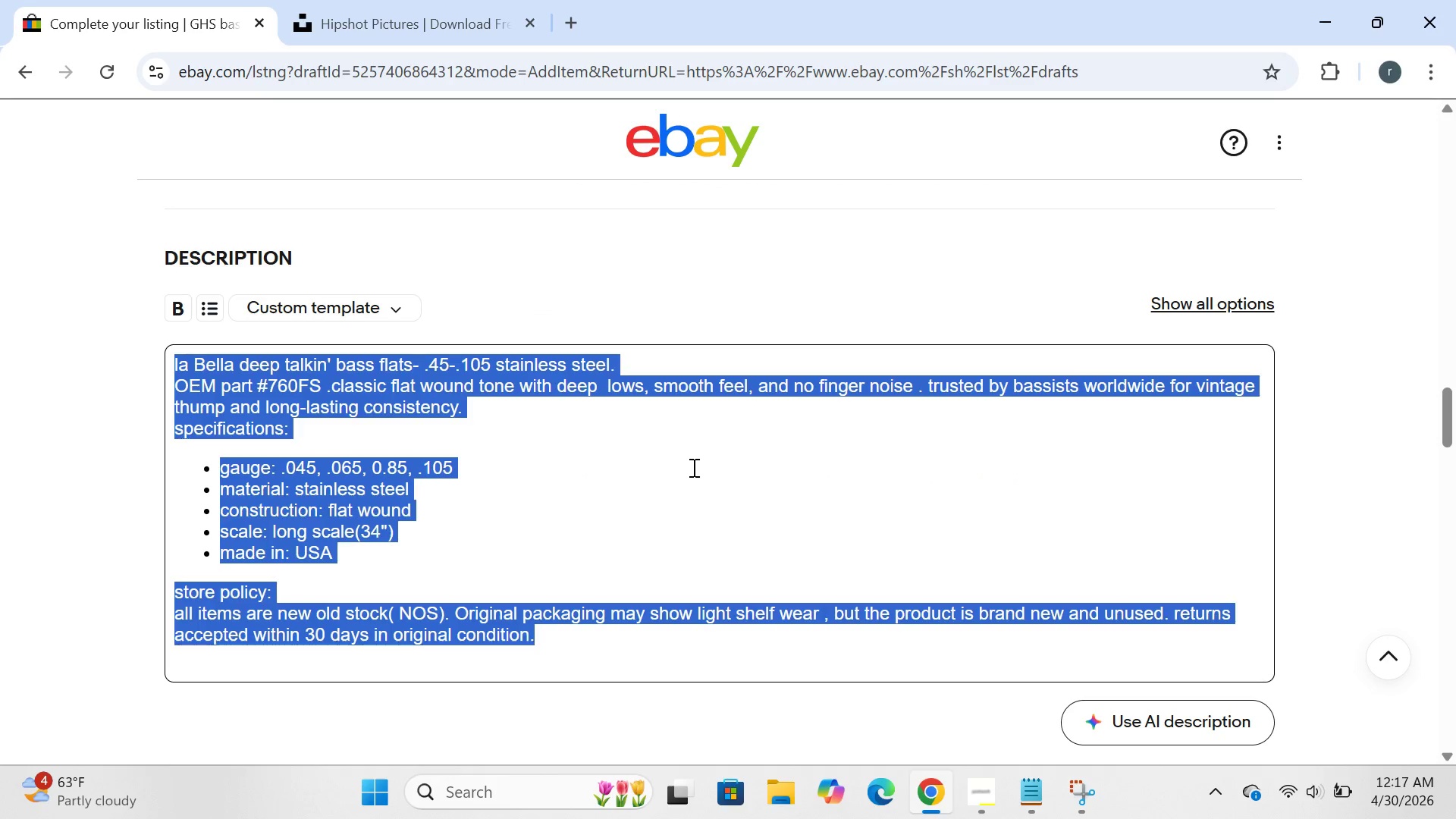 
key(Backspace)
 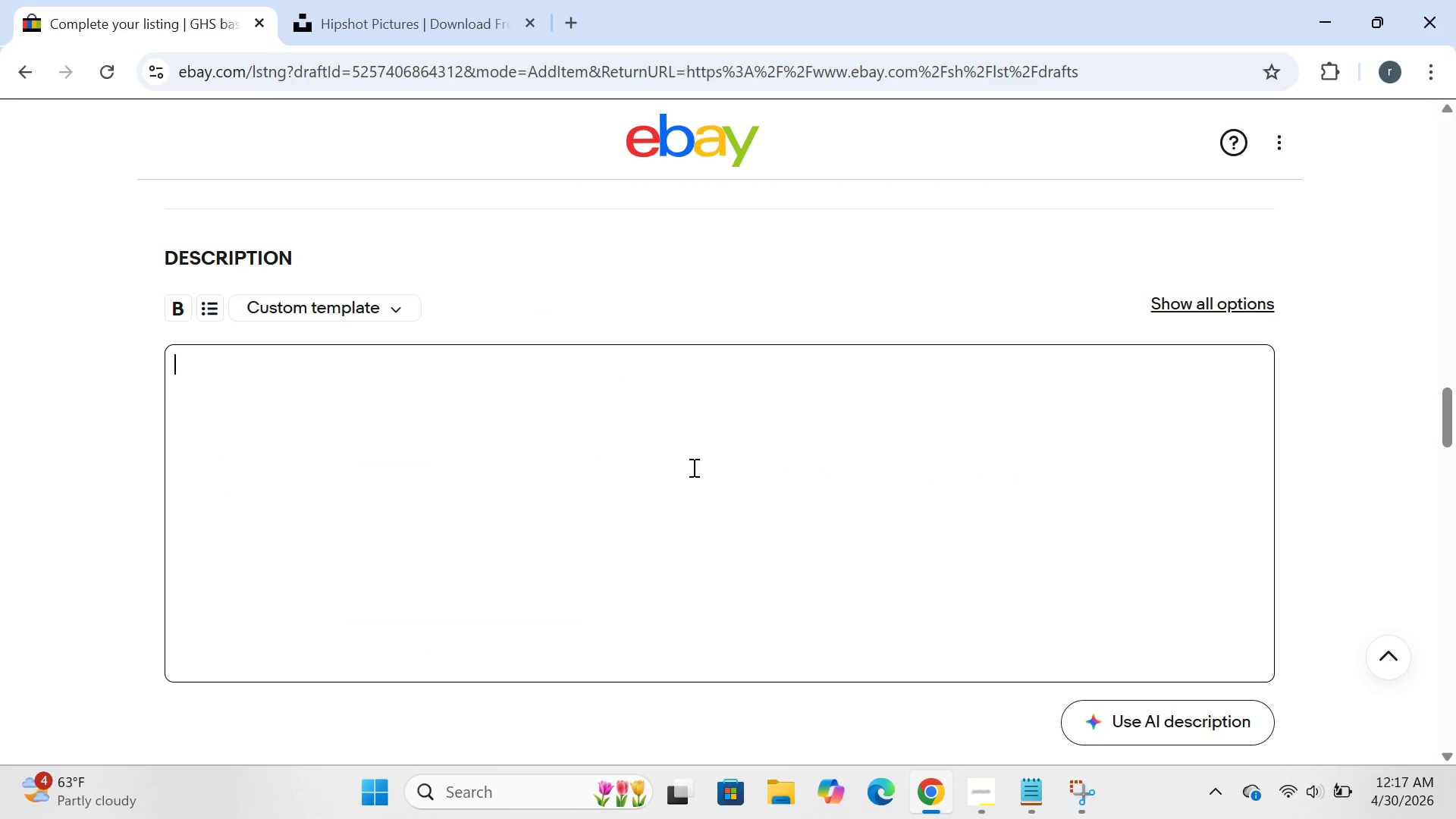 
key(CapsLock)
 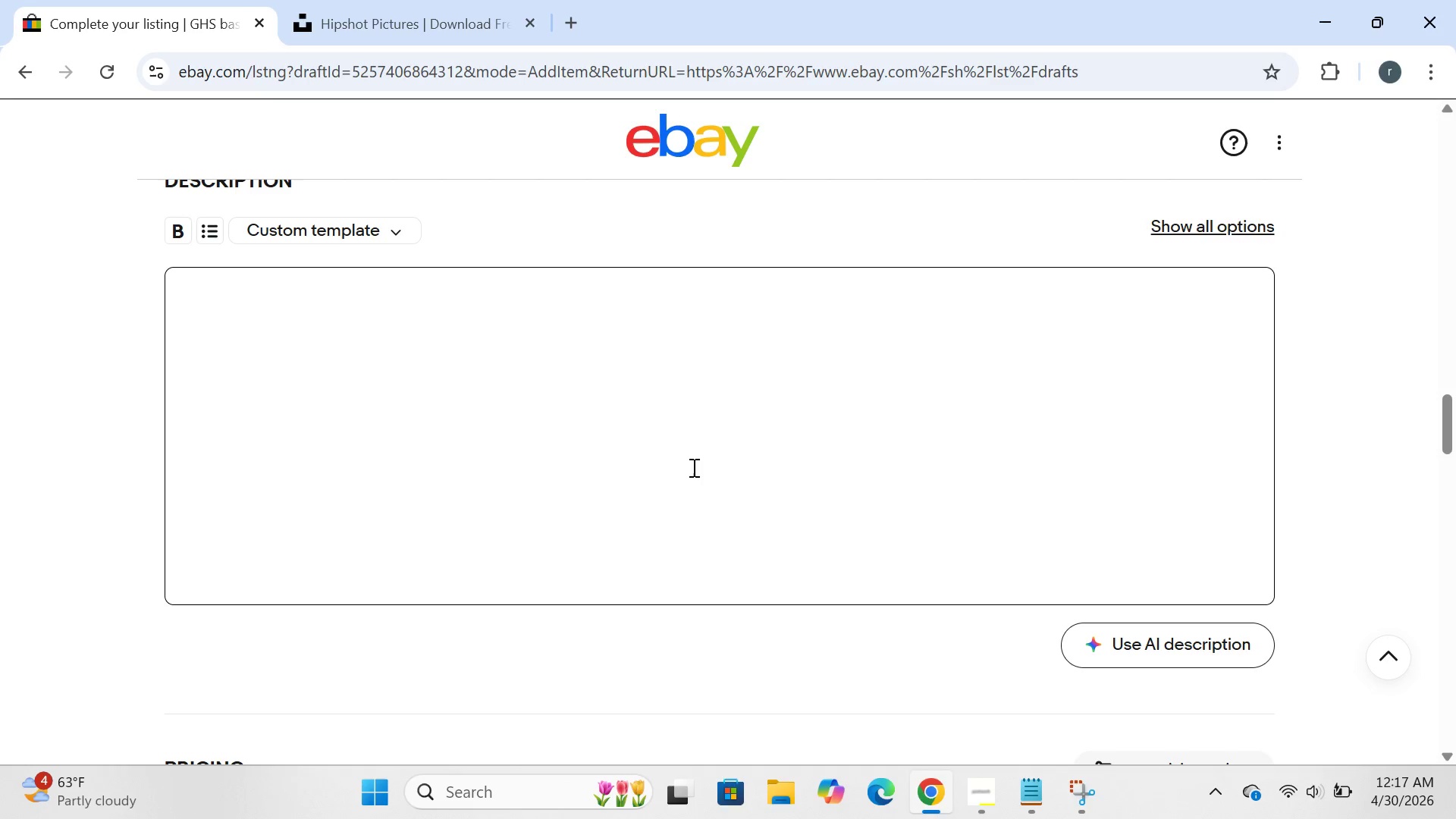 
wait(44.19)
 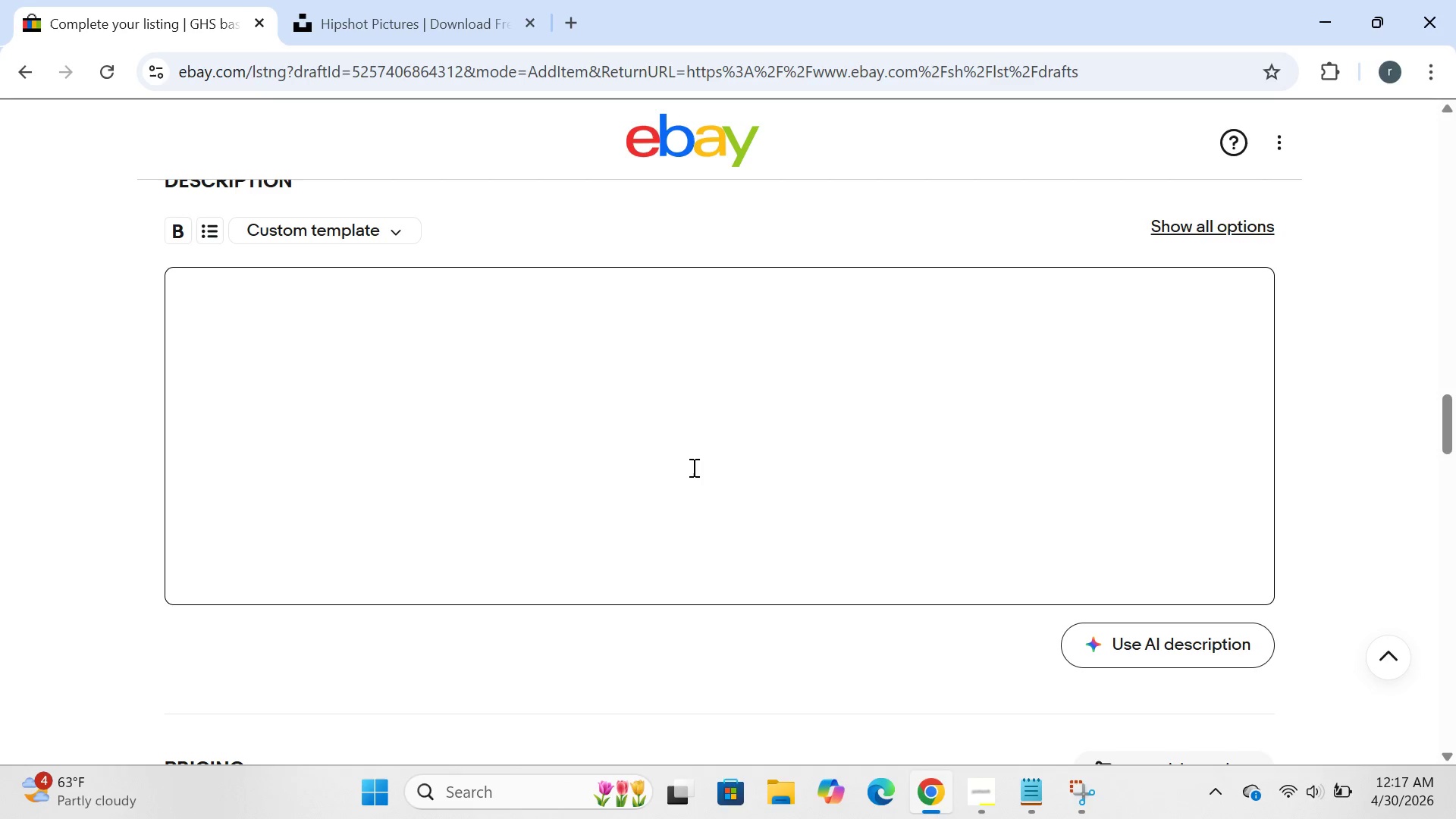 
type(guitar string coating)
 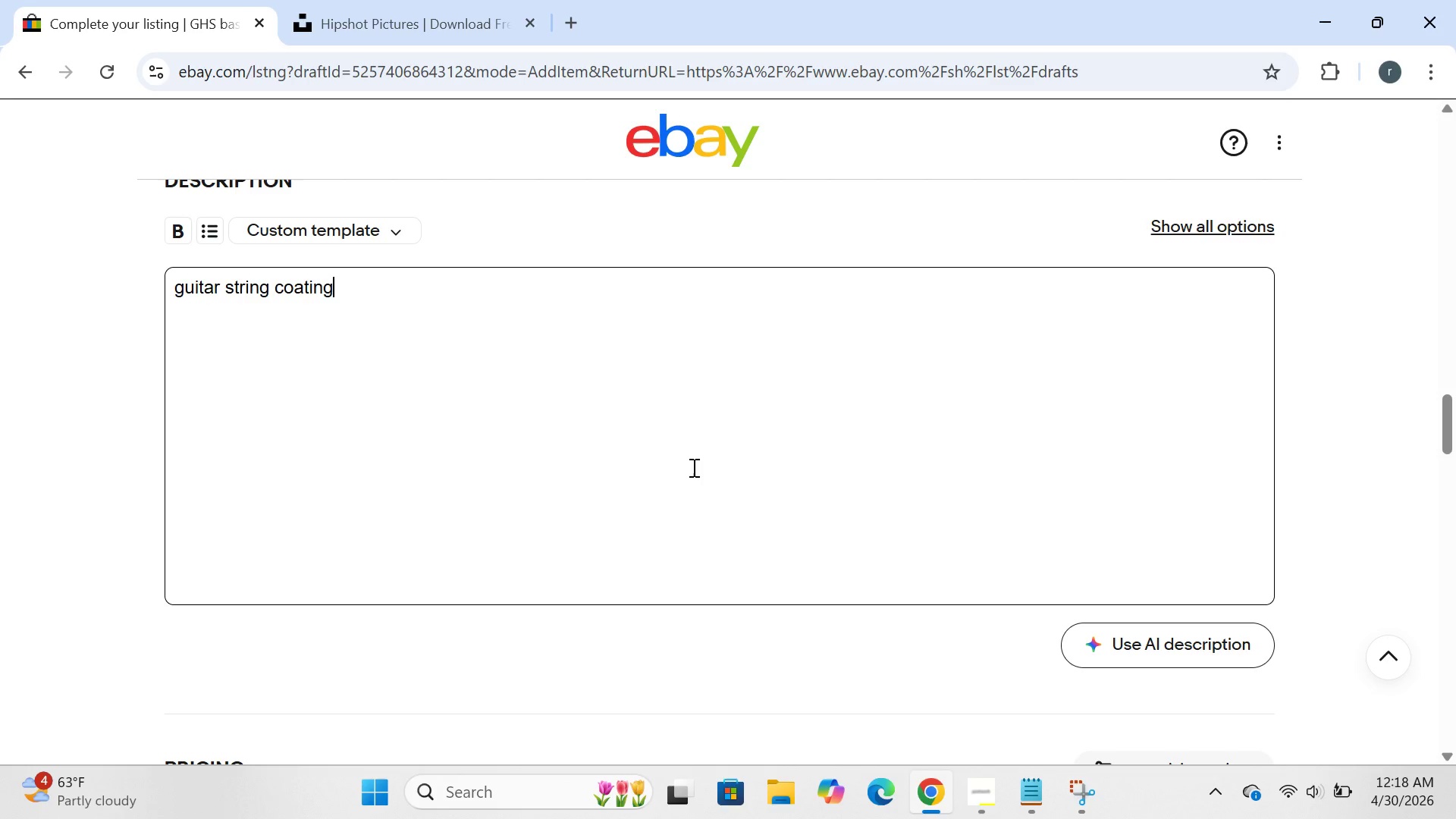 
type(:uncoated)
 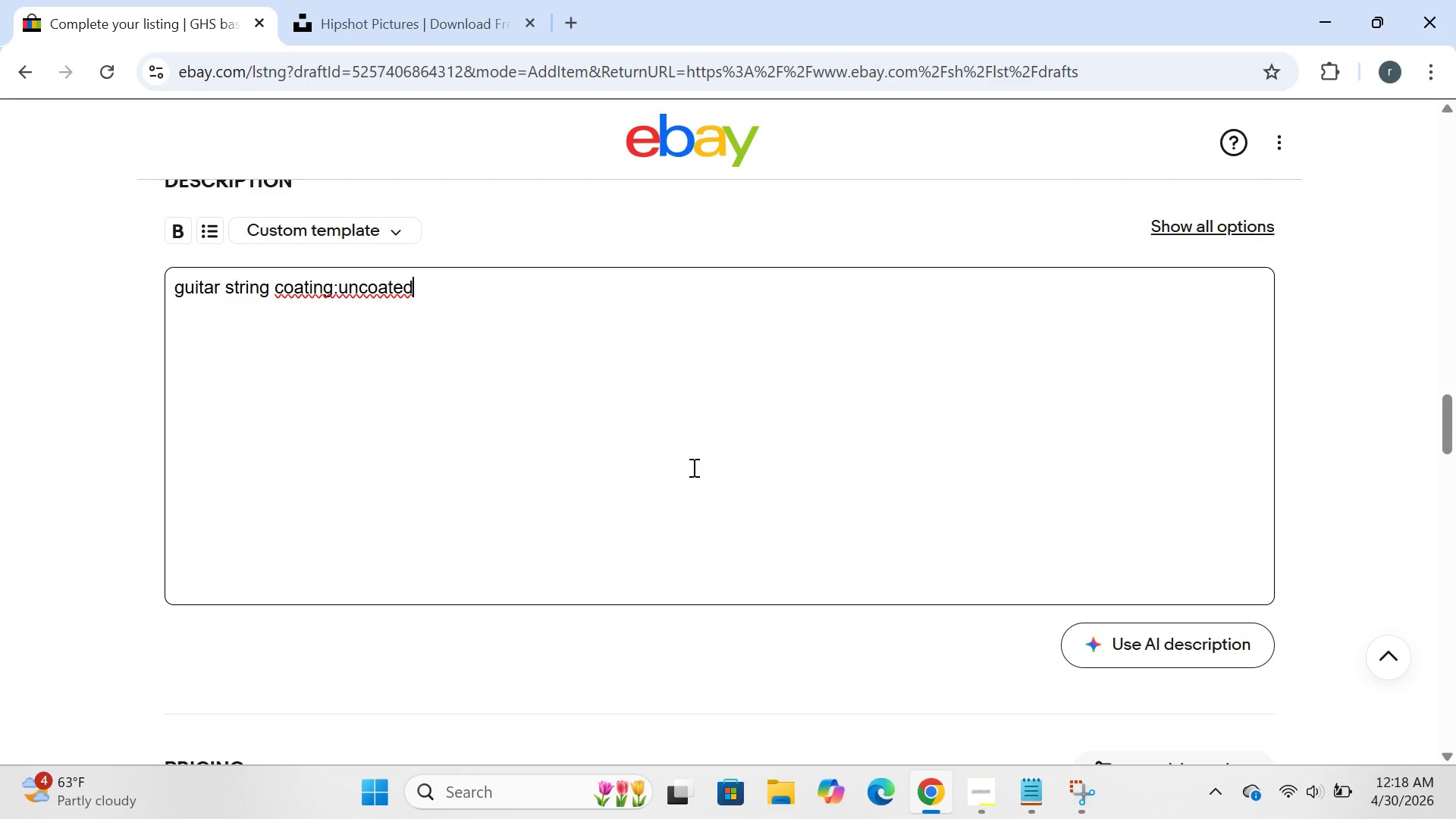 
key(Enter)
 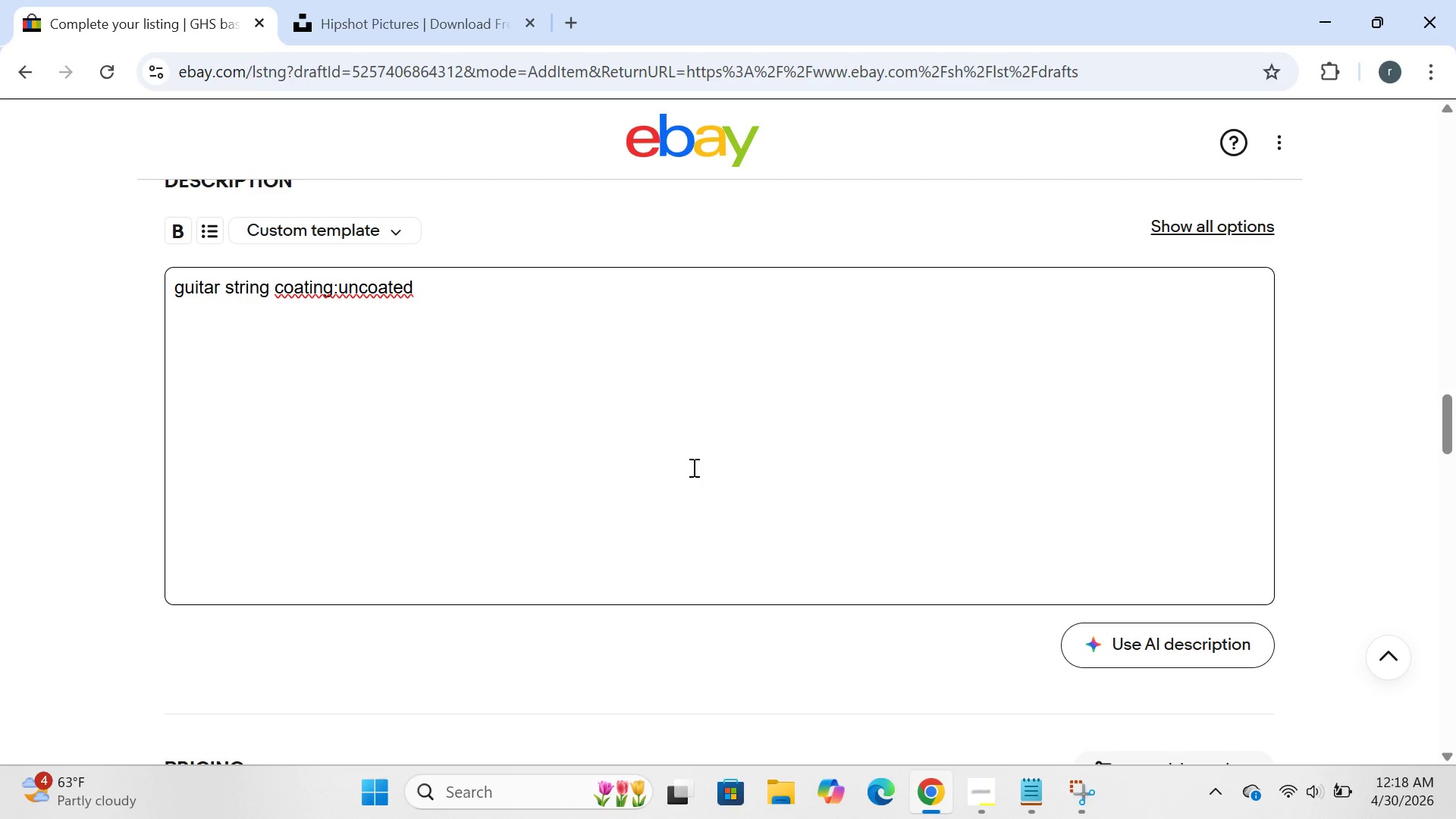 
type(mpn:)
key(Backspace)
key(Backspace)
key(Backspace)
key(Backspace)
type(MPV)
key(Backspace)
type(N:)
 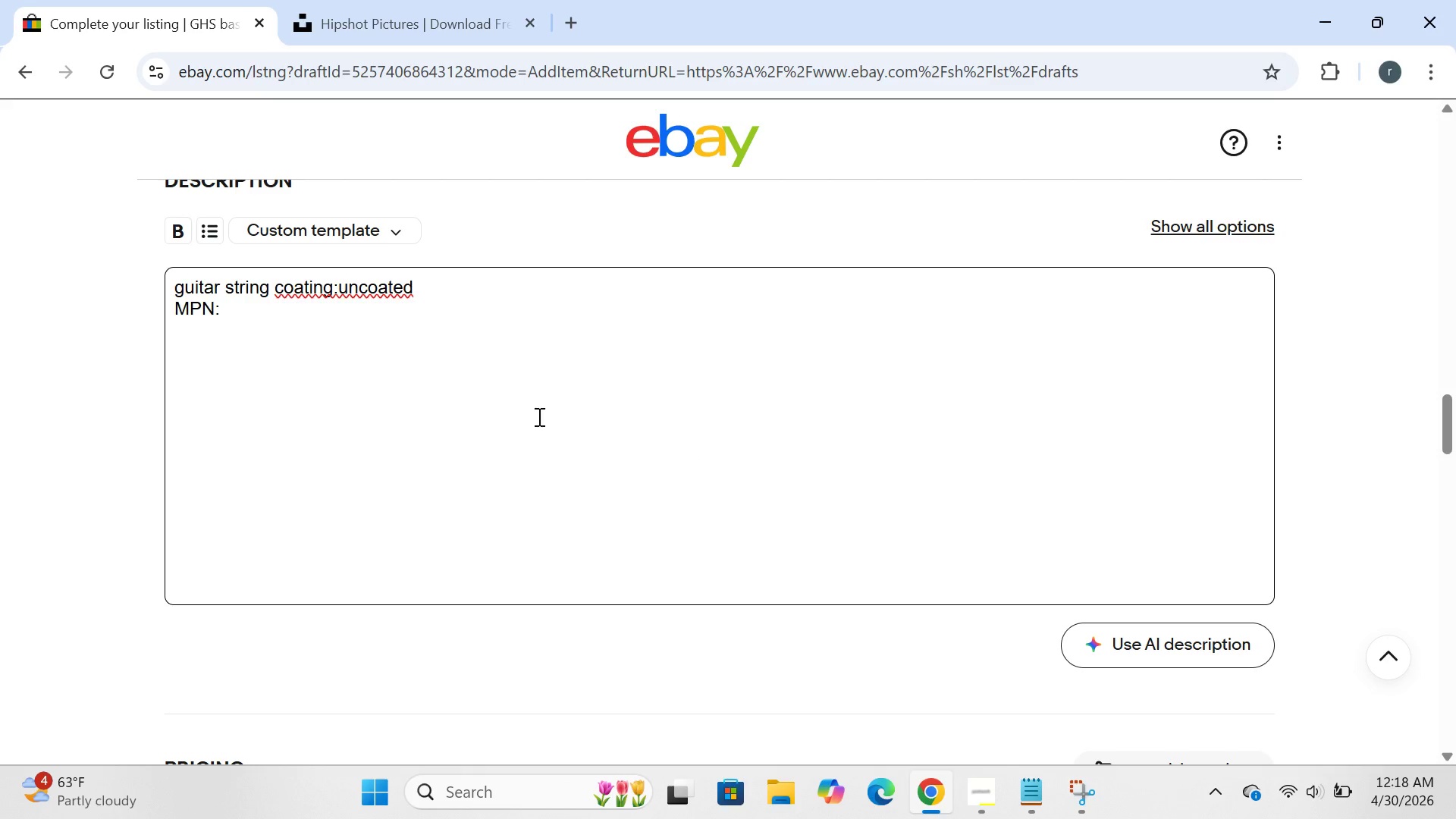 
left_click([340, 293])
 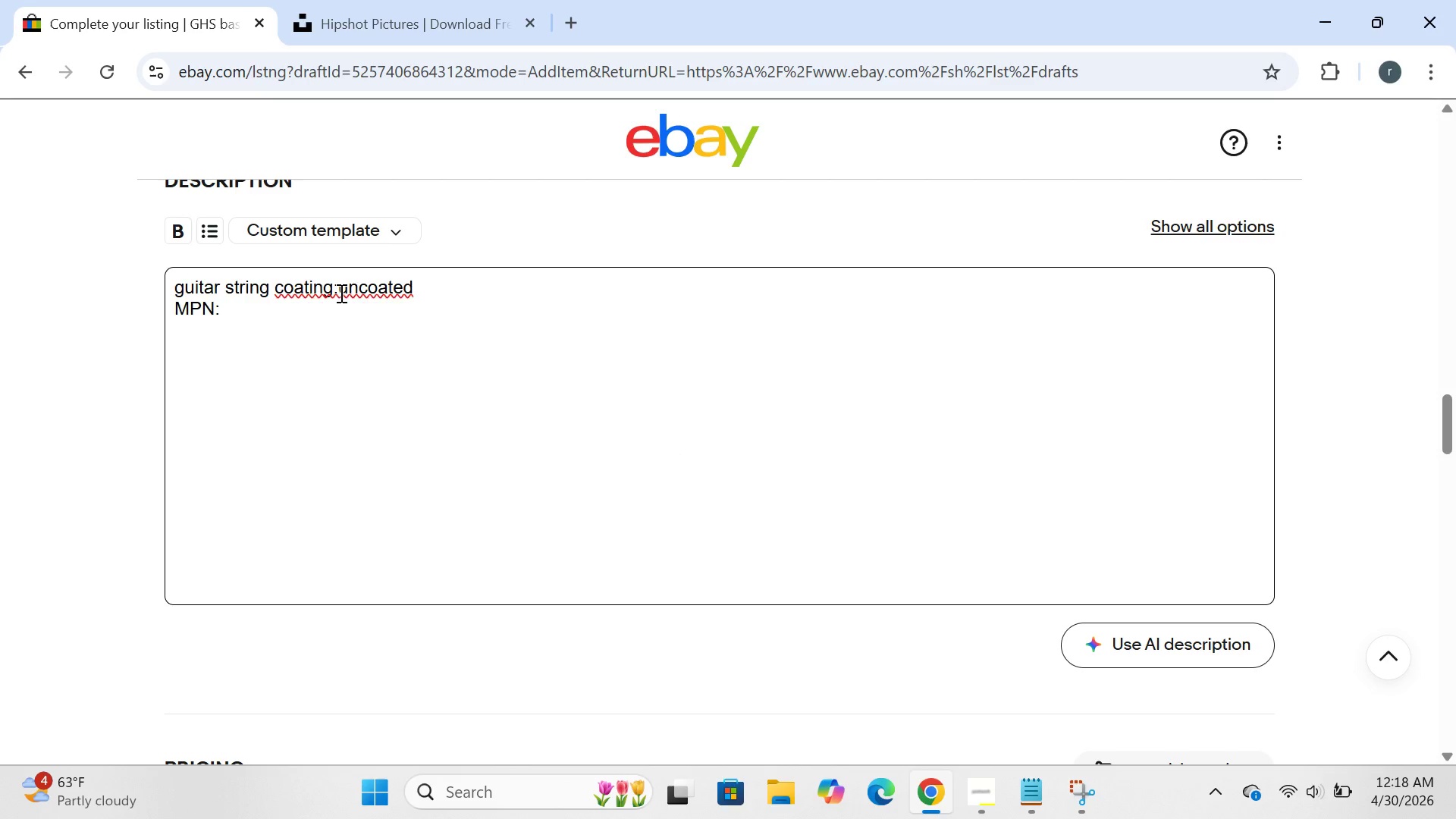 
key(Space)
 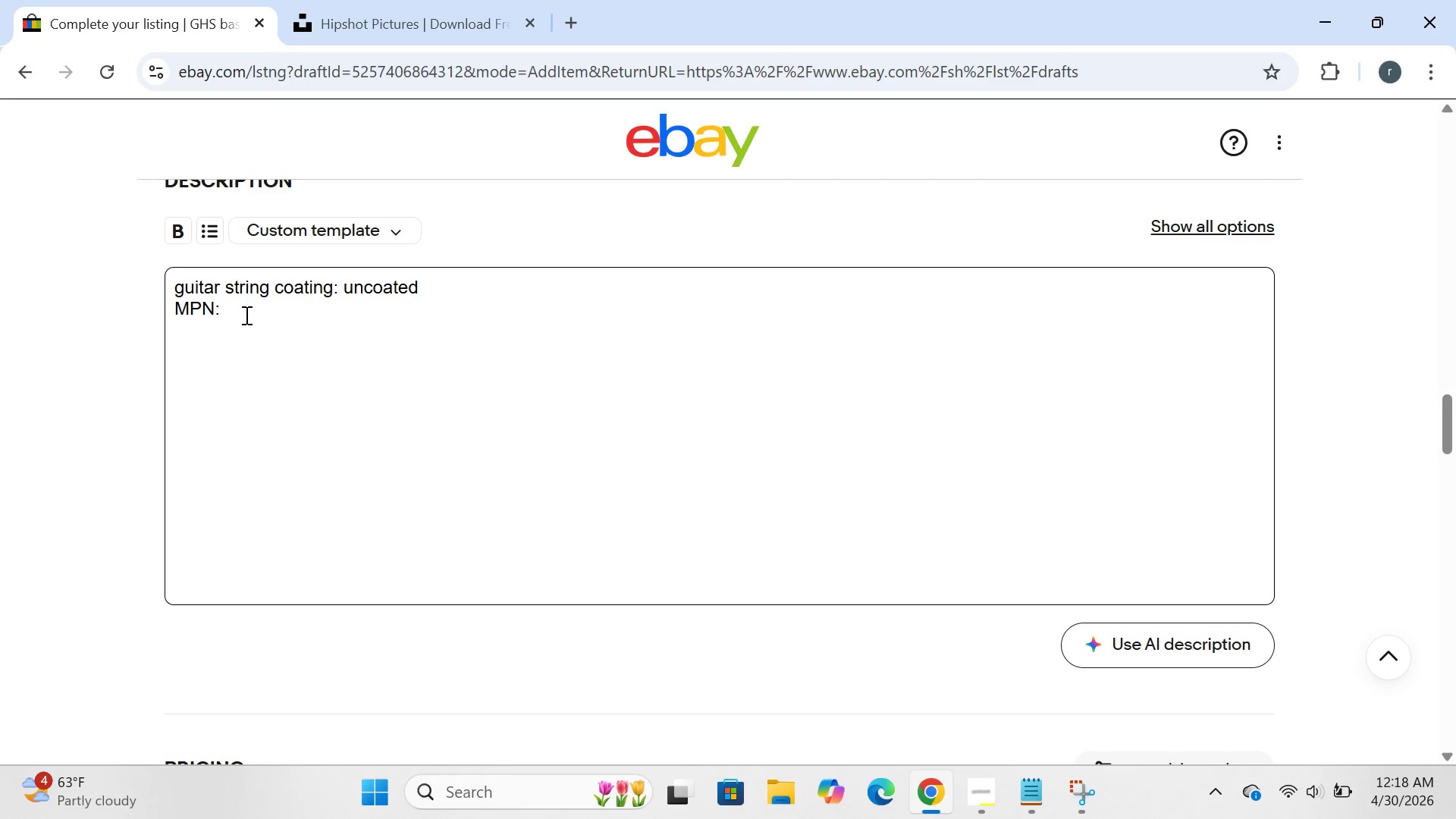 
left_click([241, 315])
 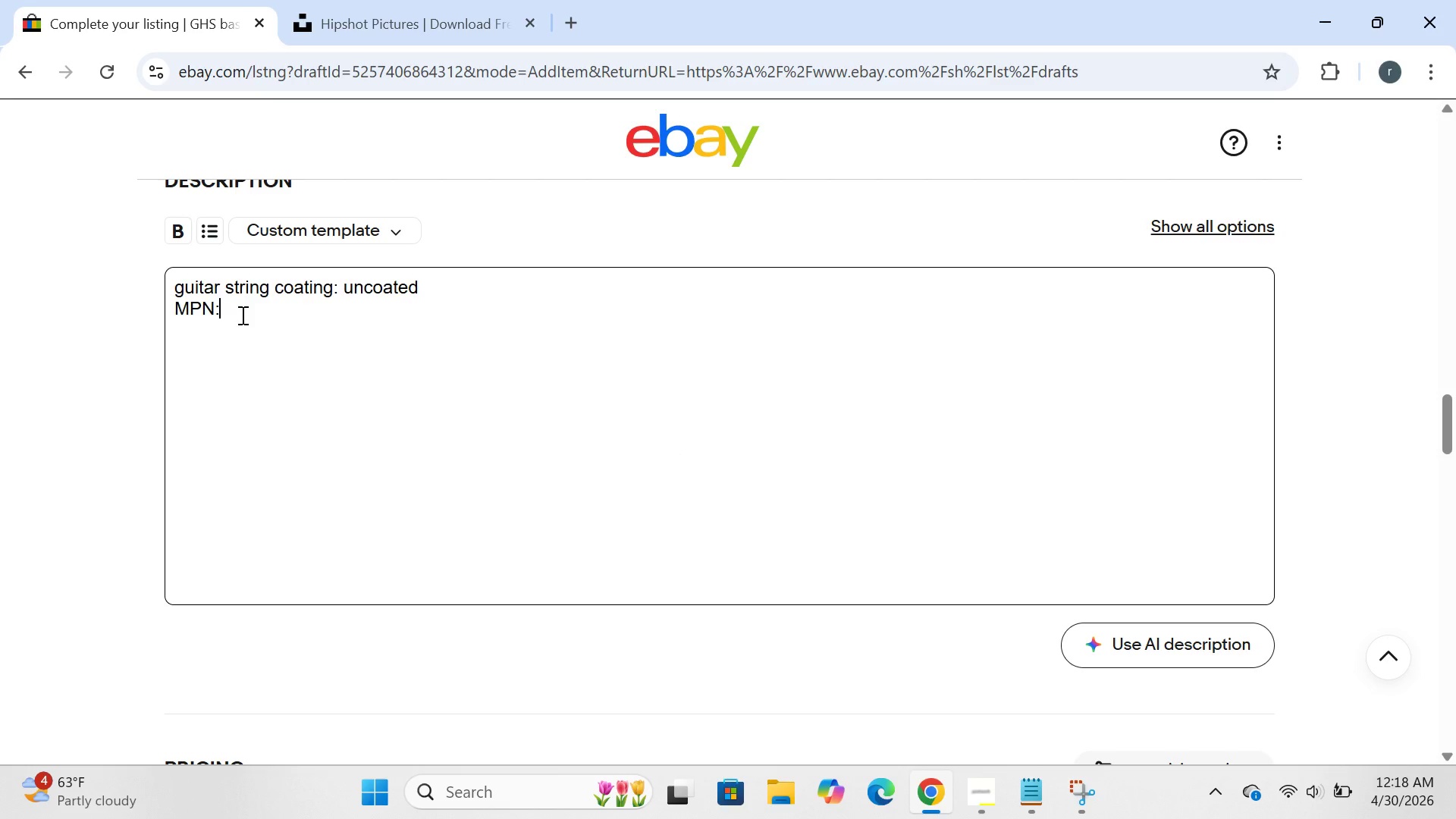 
type(M3045)
 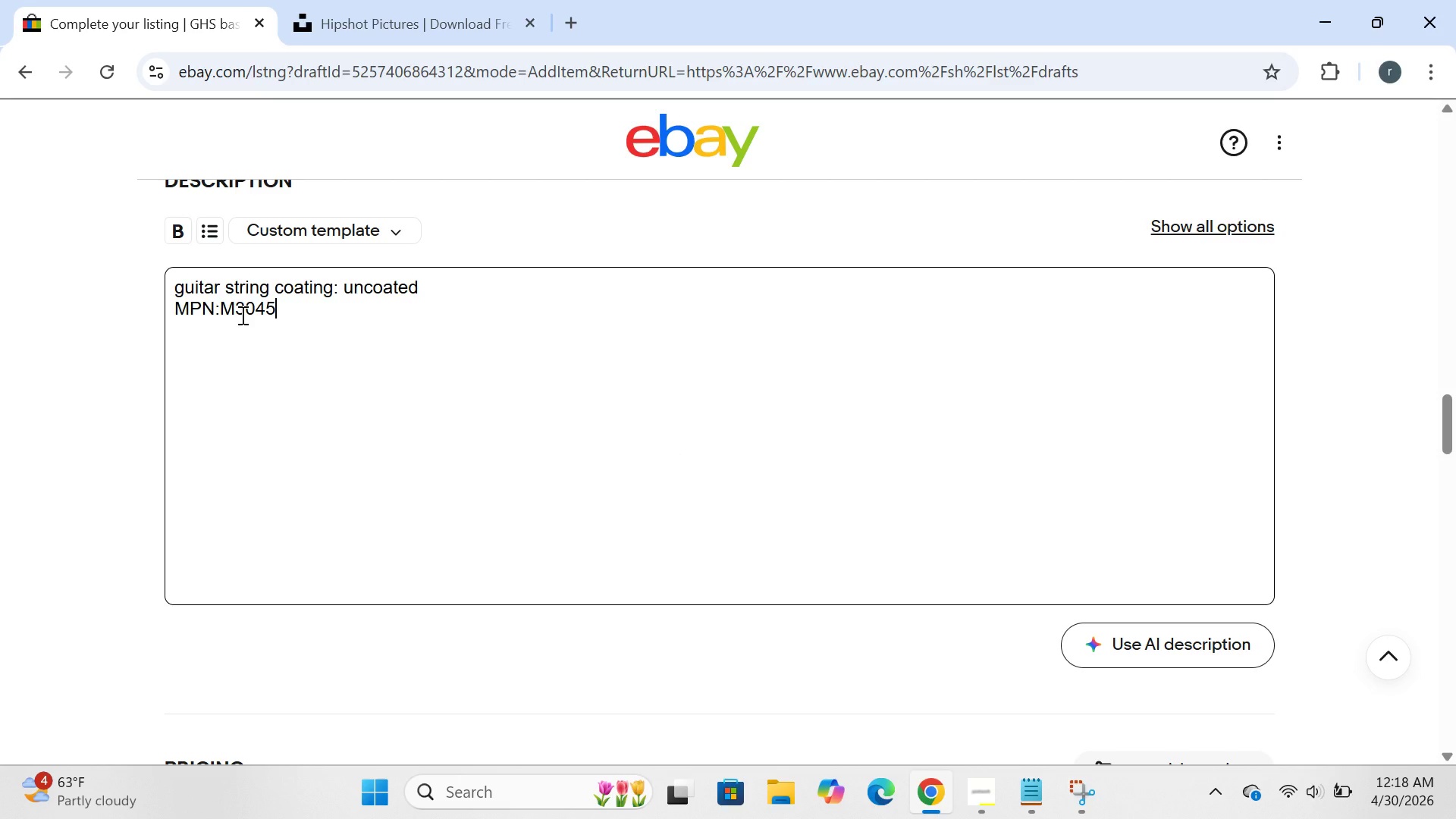 
key(Enter)
 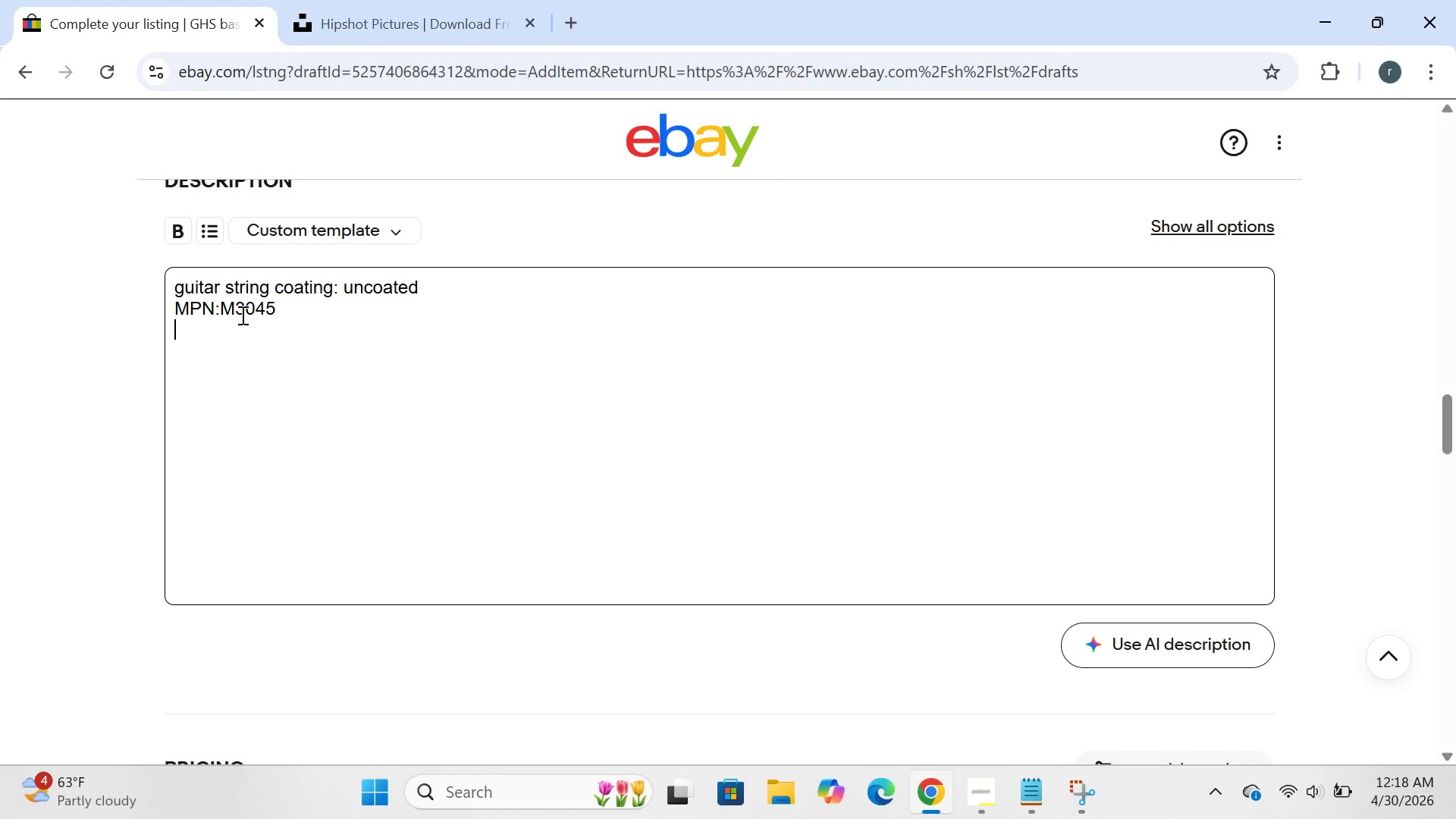 
type(counr)
key(Backspace)
type(try of orgin )
 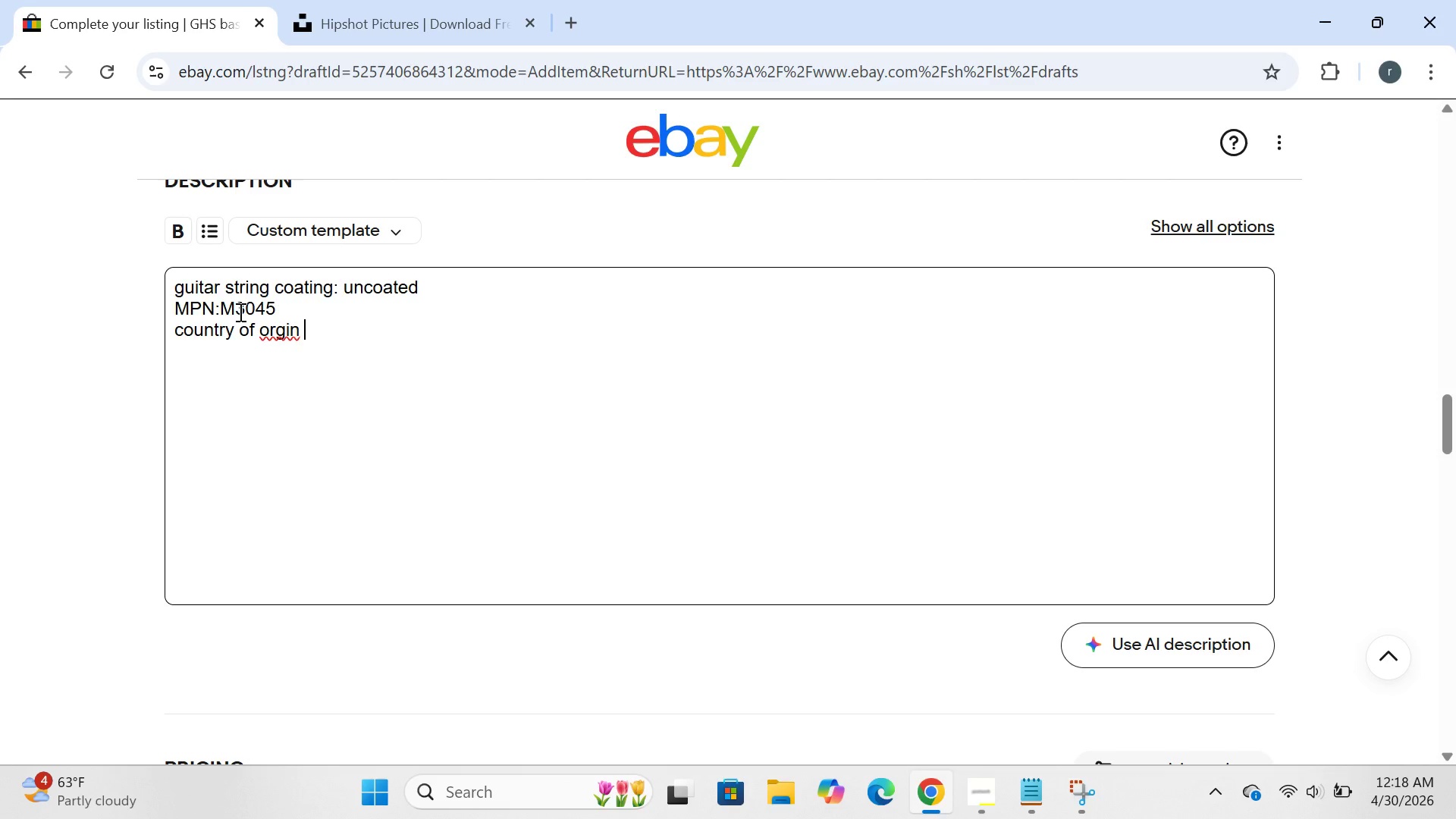 
key(ArrowLeft)
 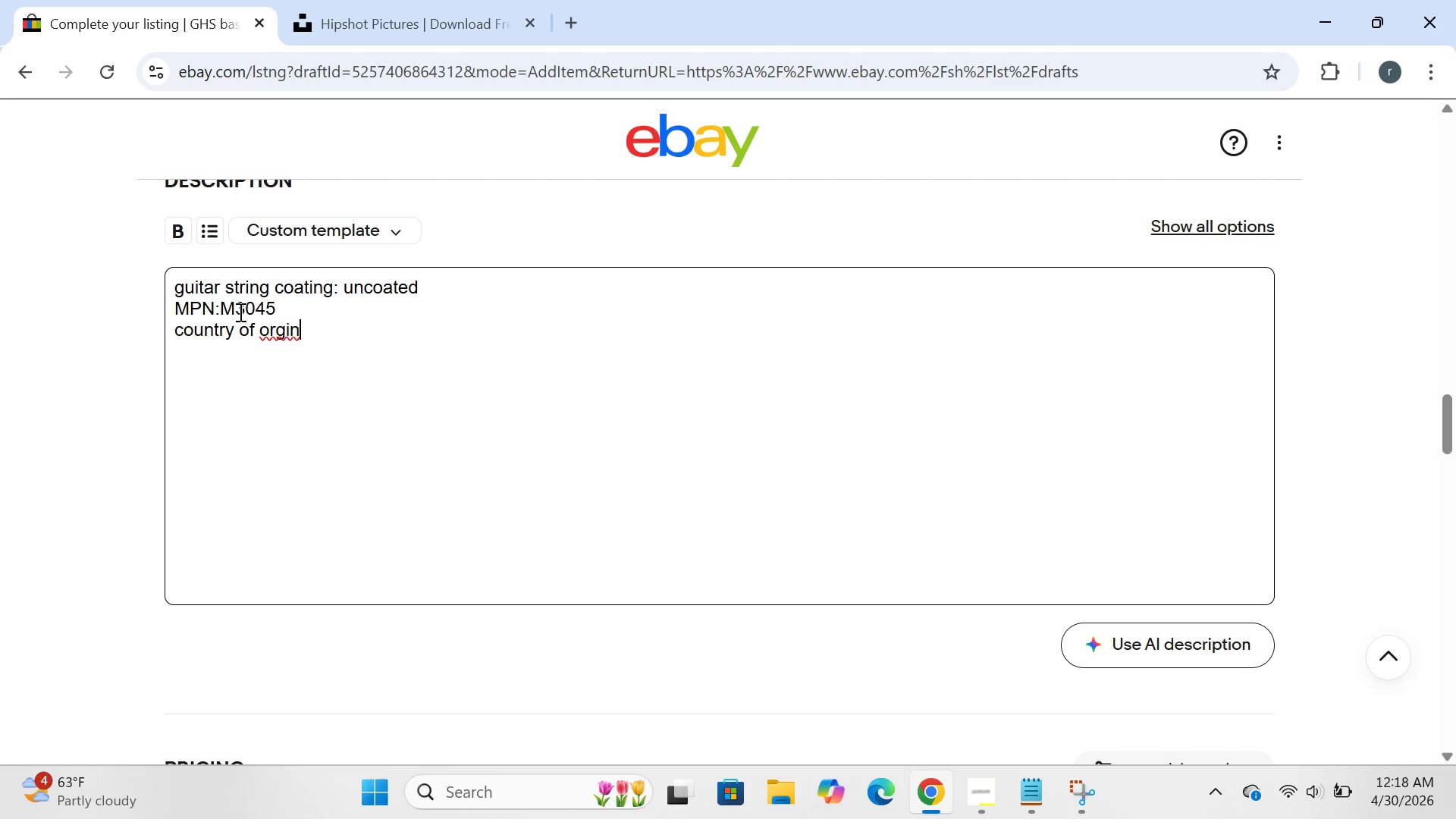 
key(ArrowLeft)
 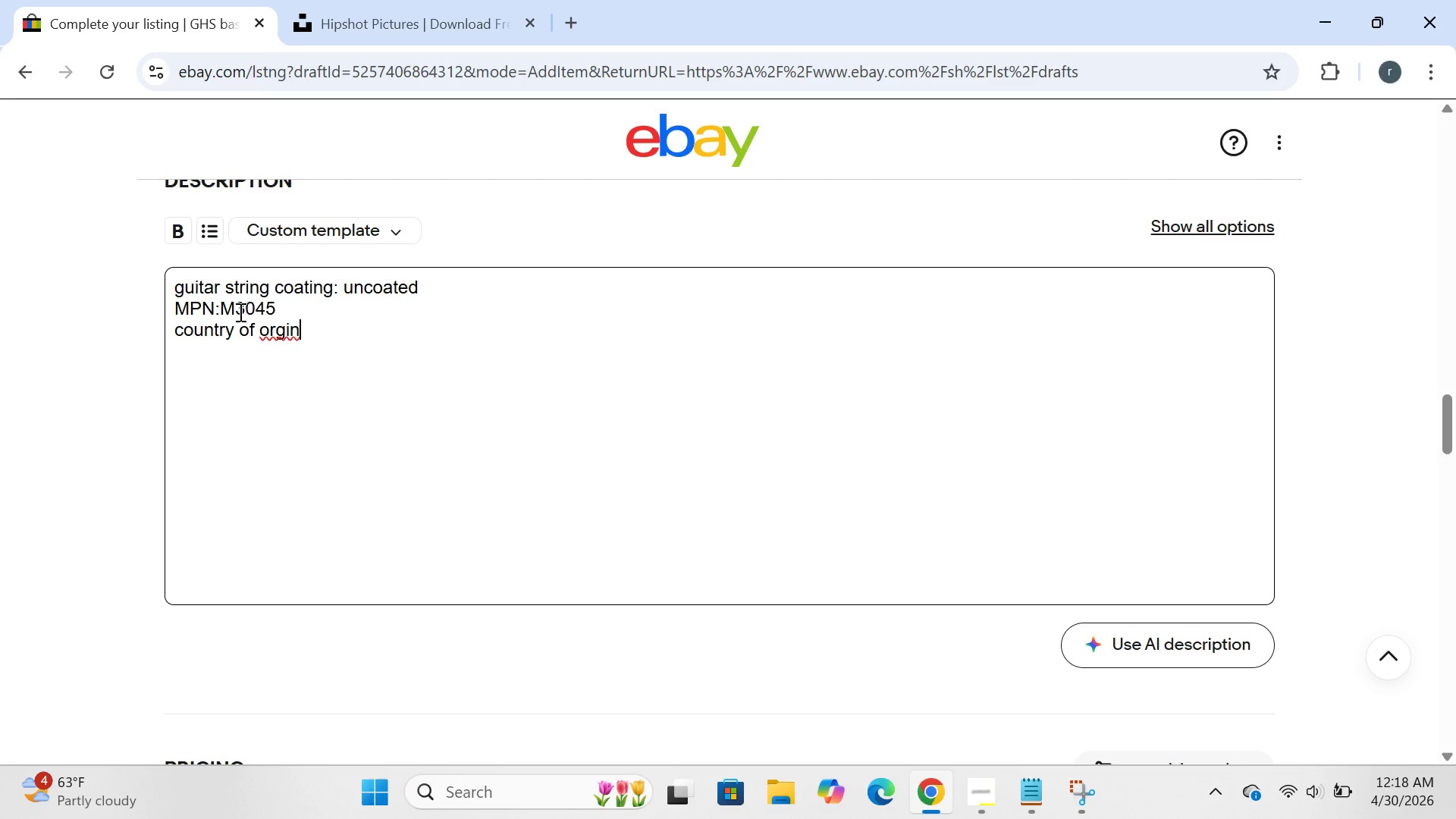 
key(ArrowLeft)
 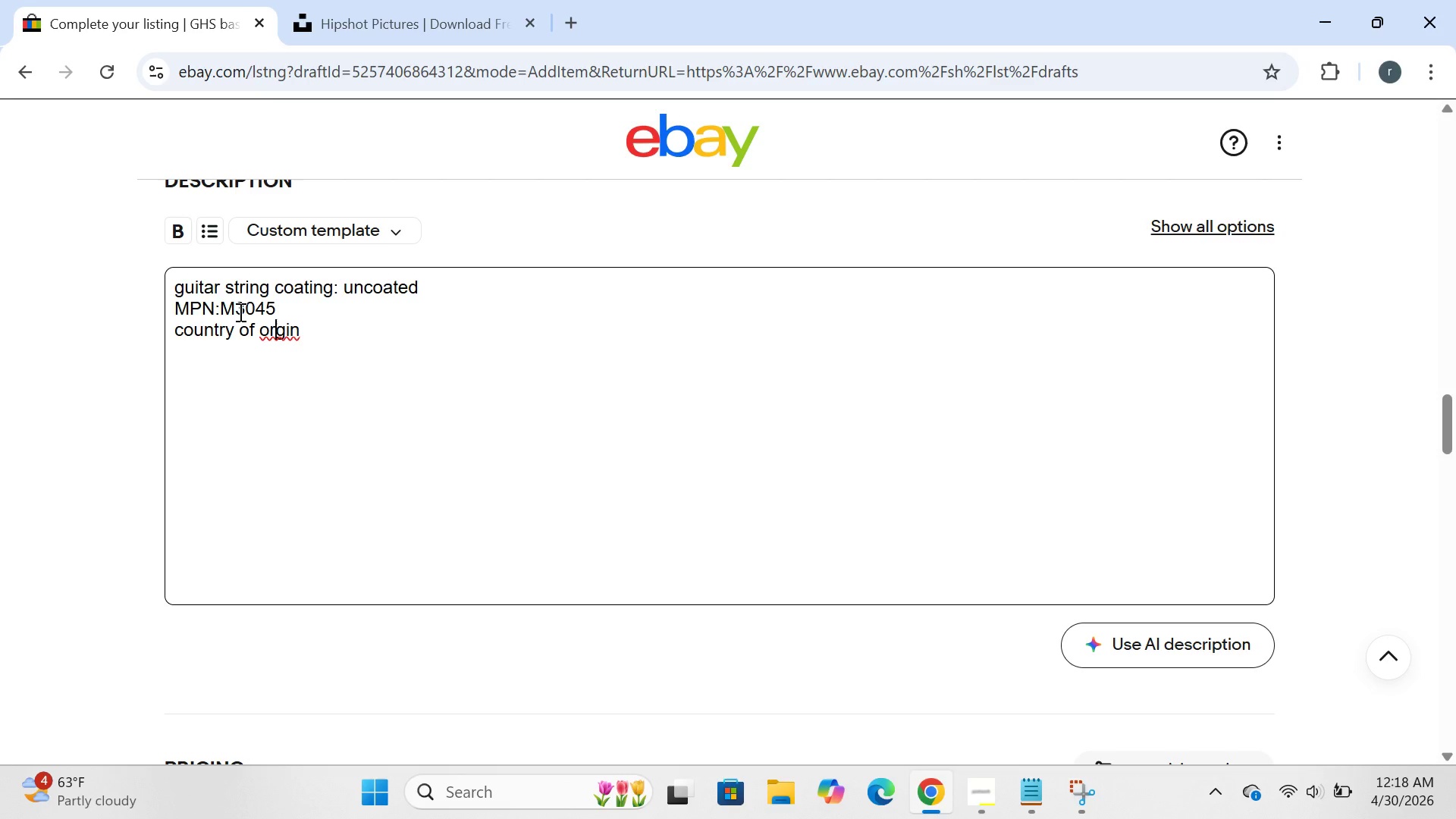 
key(ArrowLeft)
 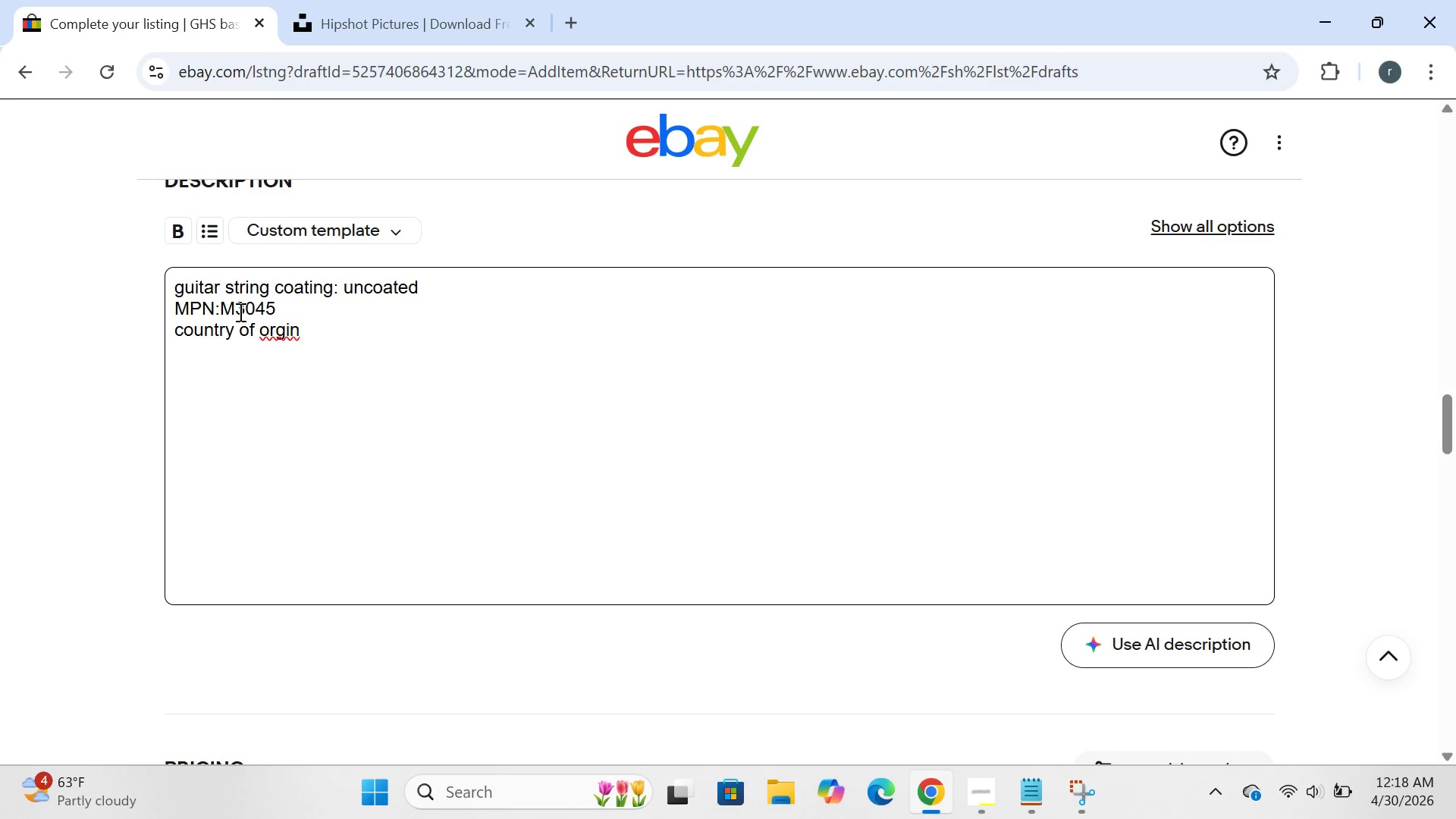 
key(ArrowLeft)
 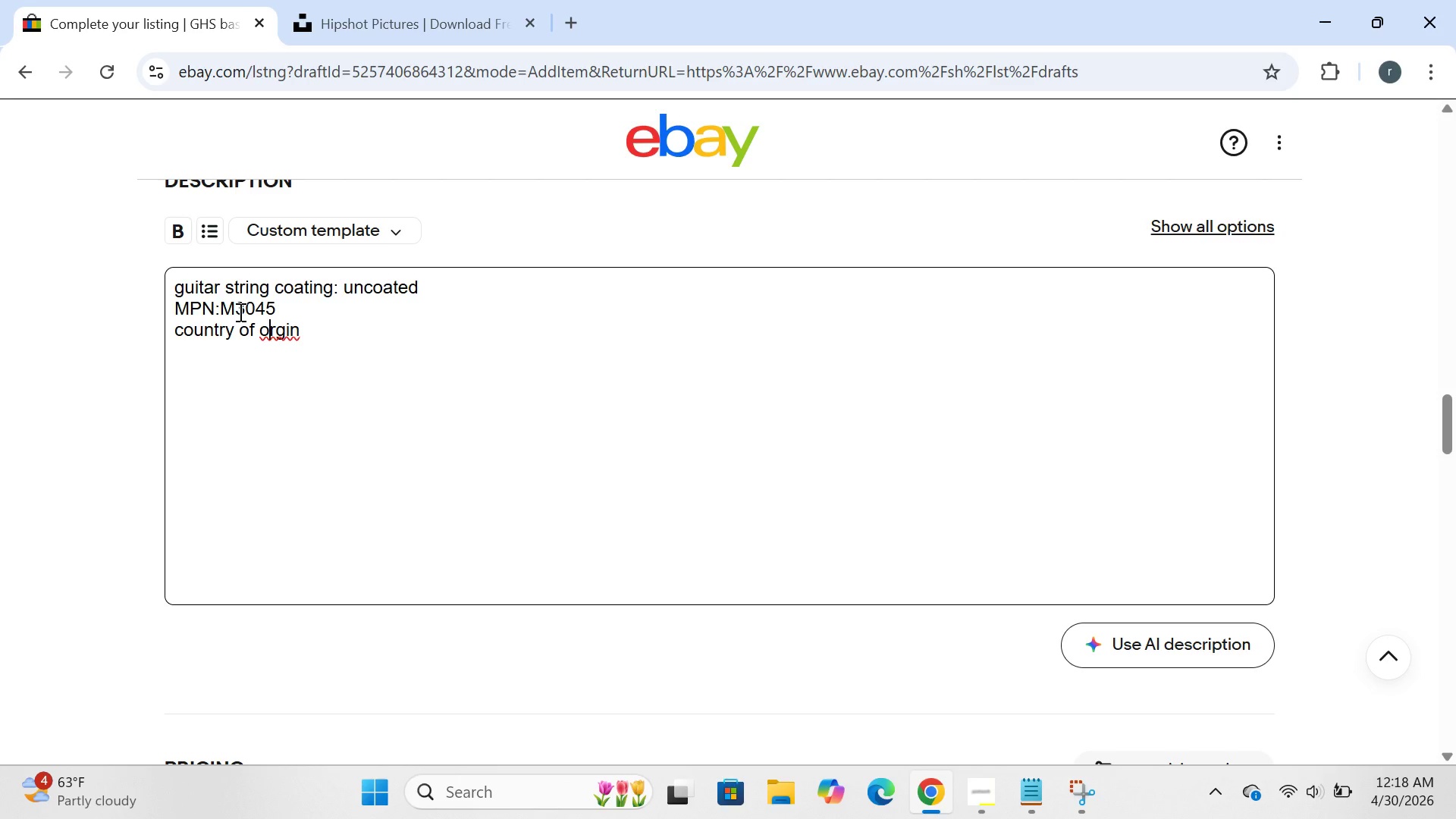 
key(ArrowRight)
 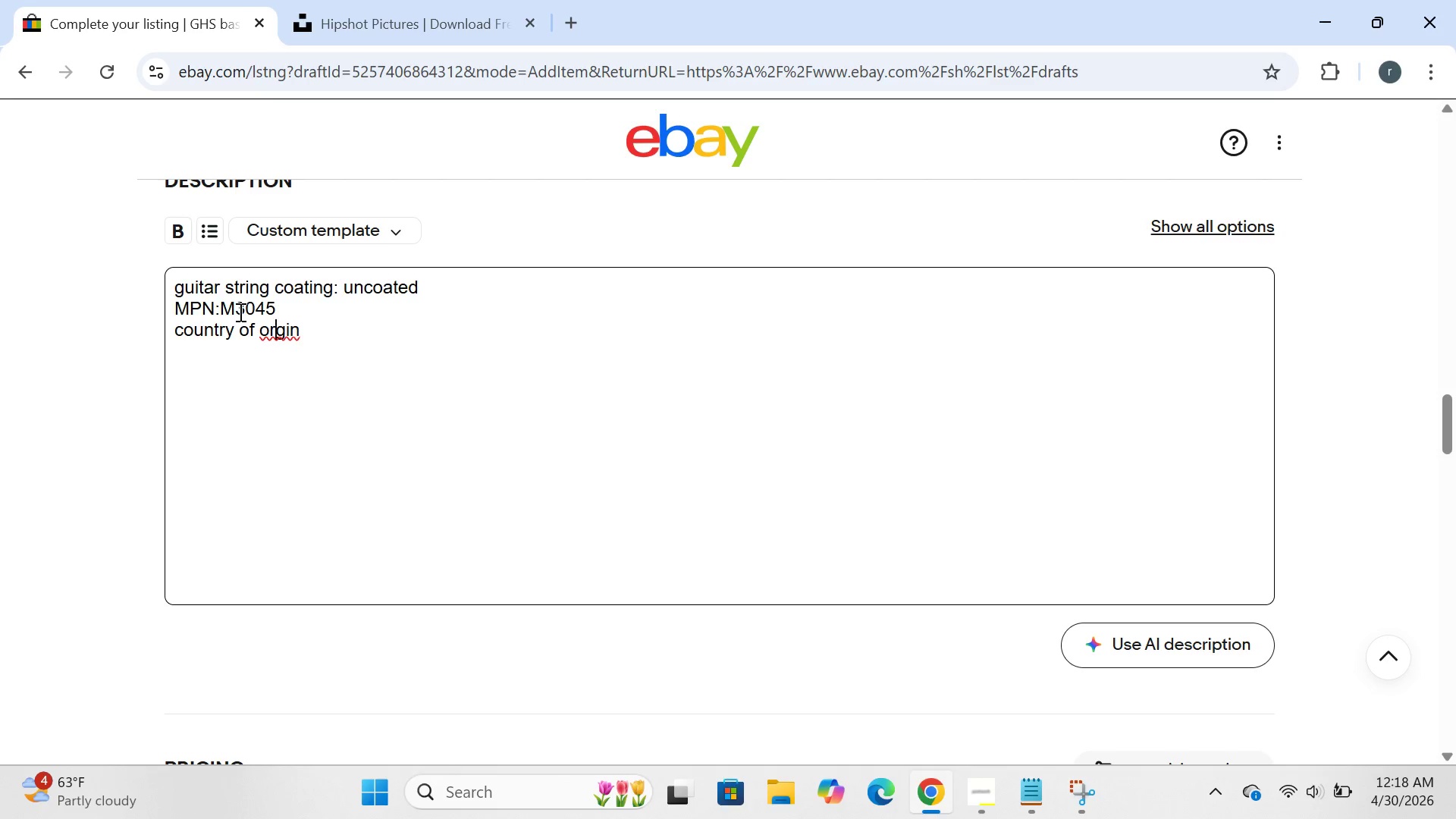 
key(I)
 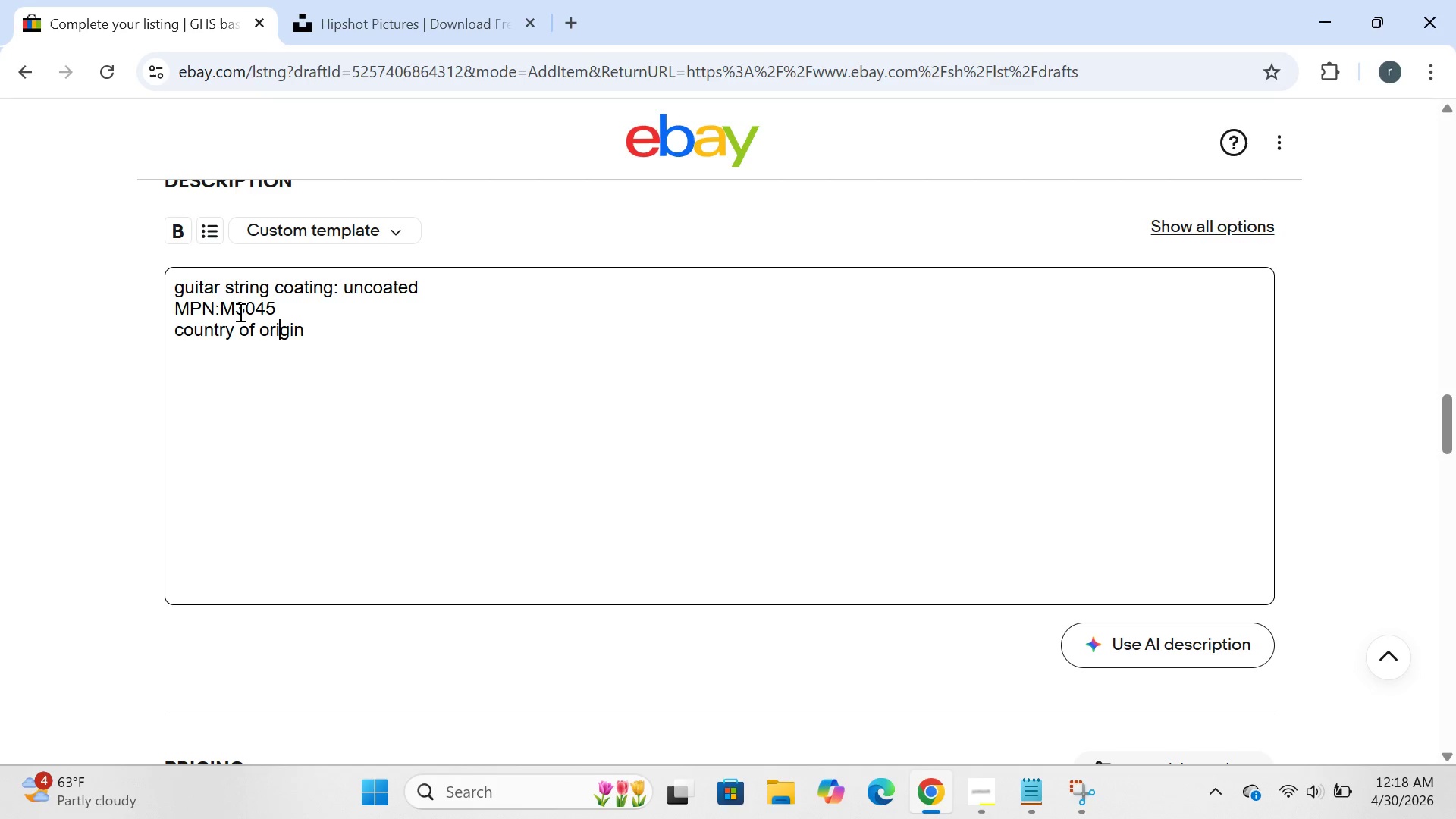 
key(ArrowRight)
 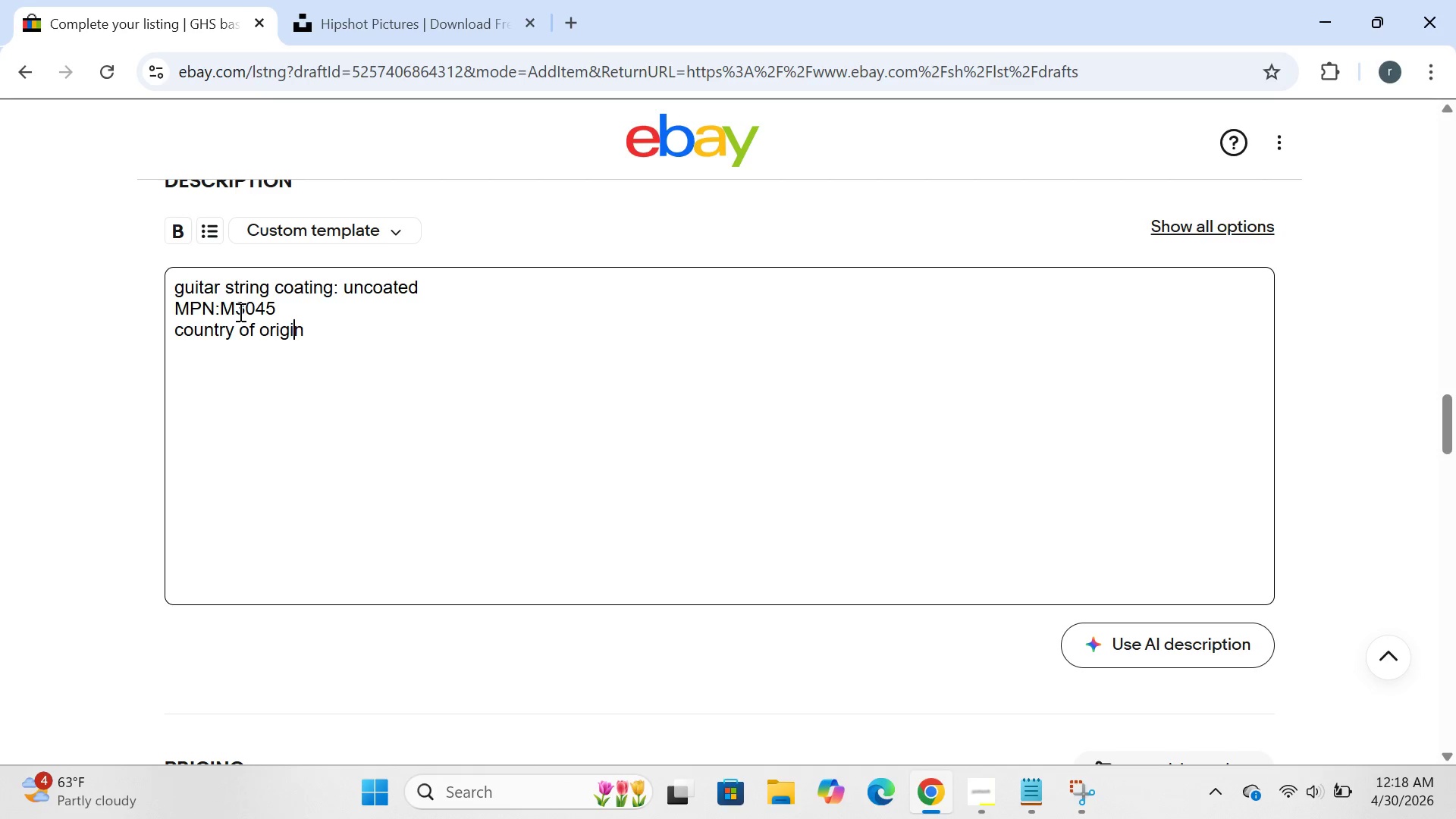 
key(ArrowRight)
 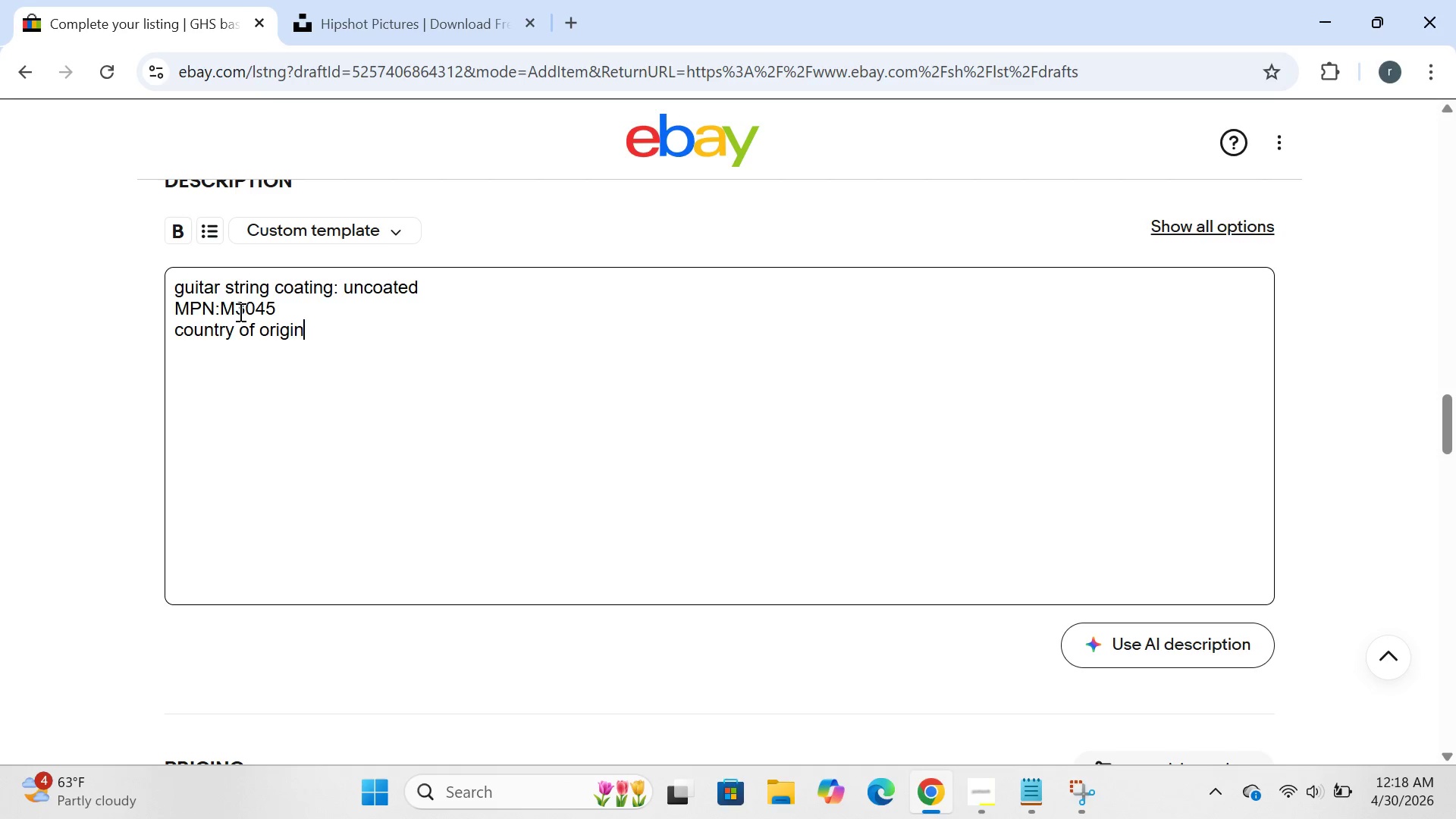 
key(ArrowRight)
 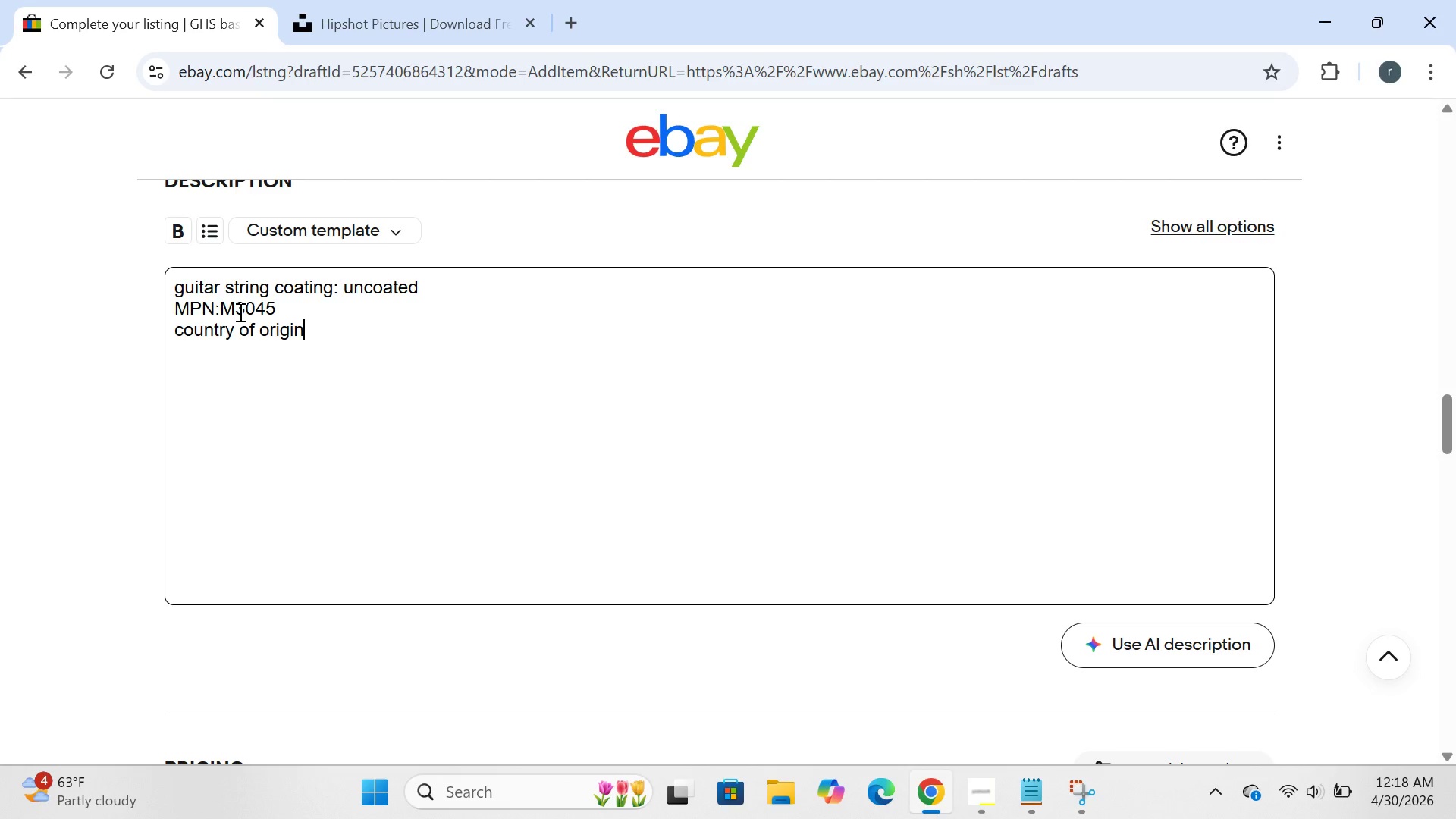 
type(:unites )
key(Backspace)
key(Backspace)
type(d state )
key(Backspace)
type(s)
 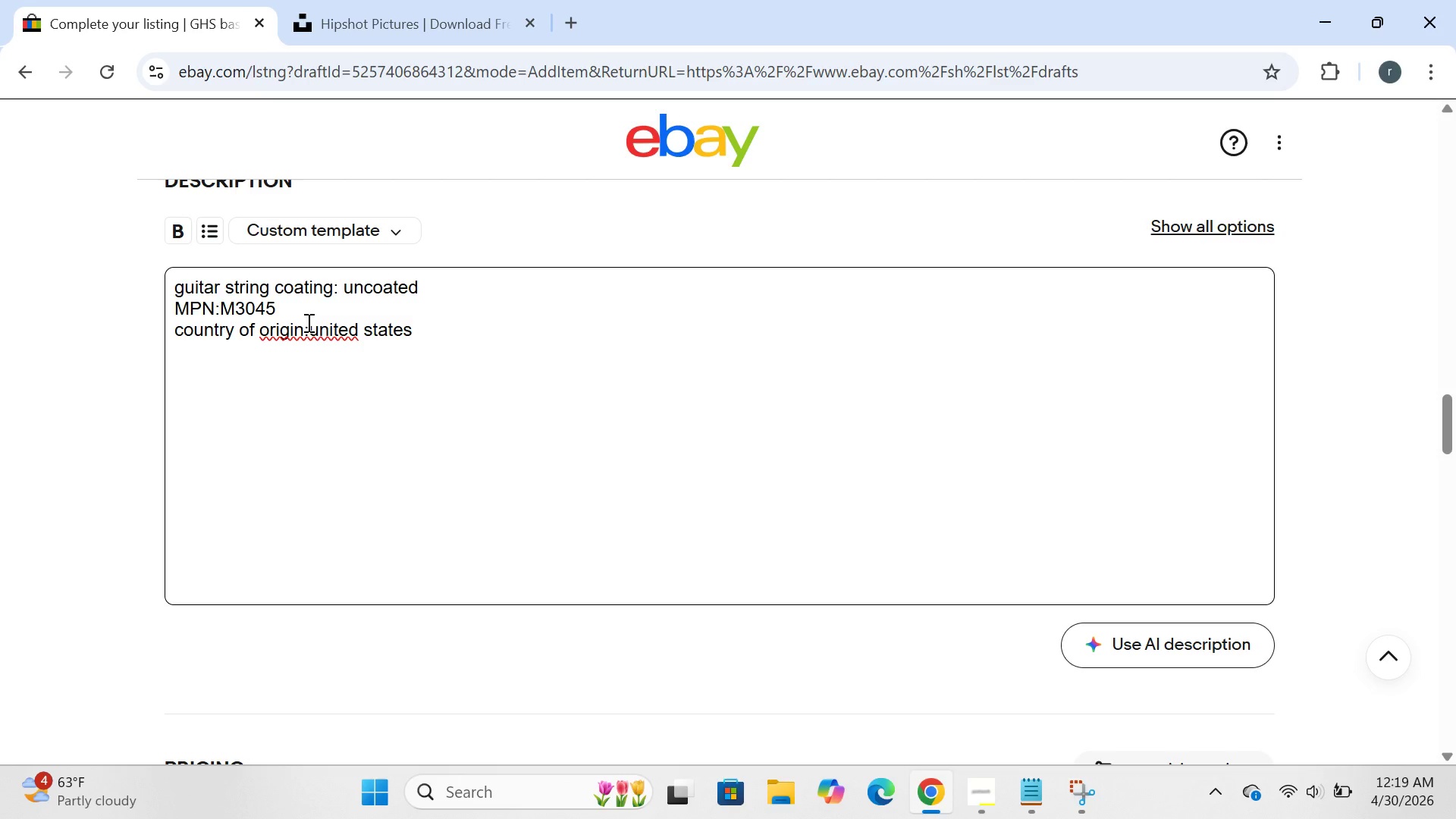 
left_click([314, 339])
 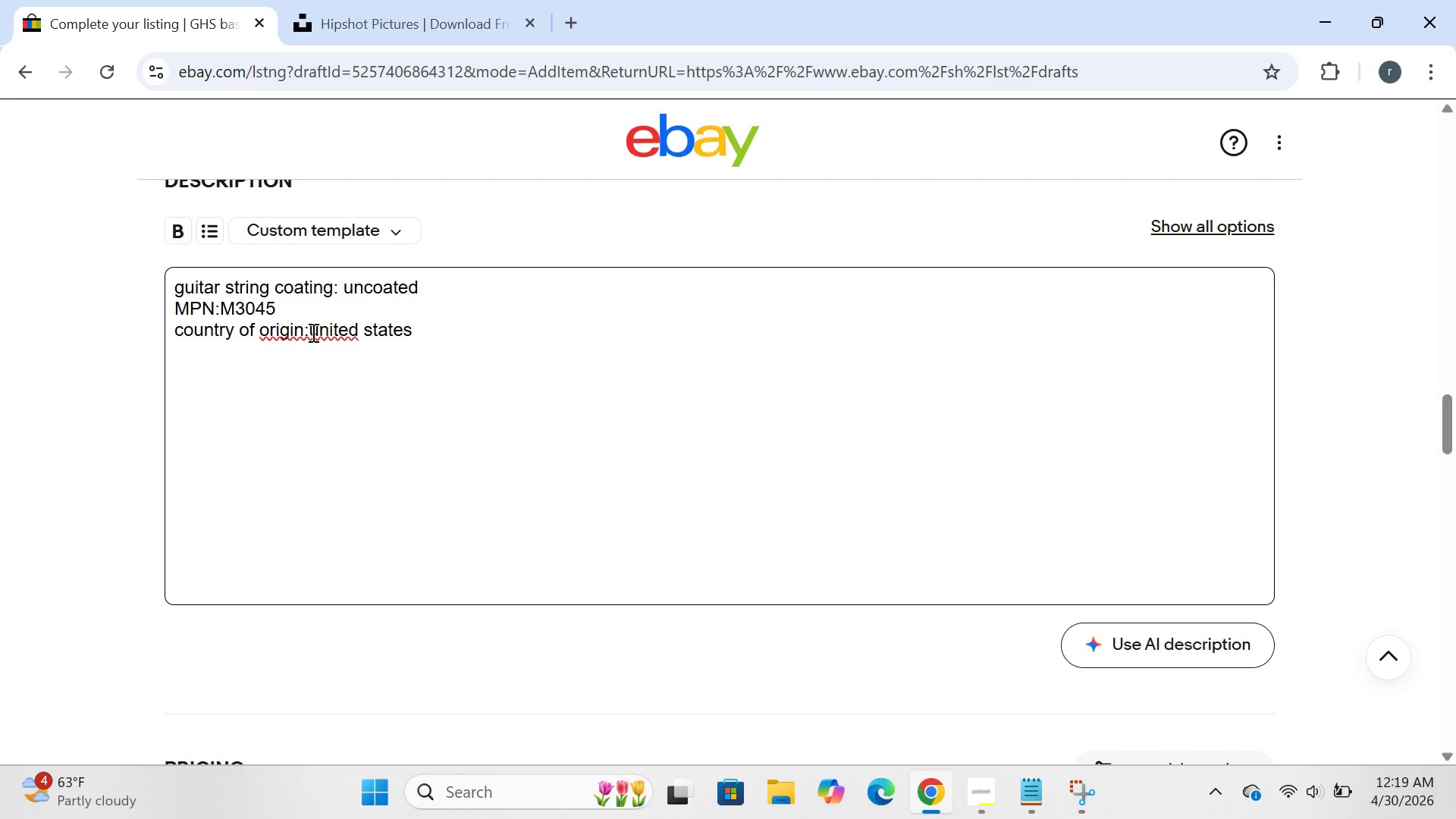 
left_click([312, 332])
 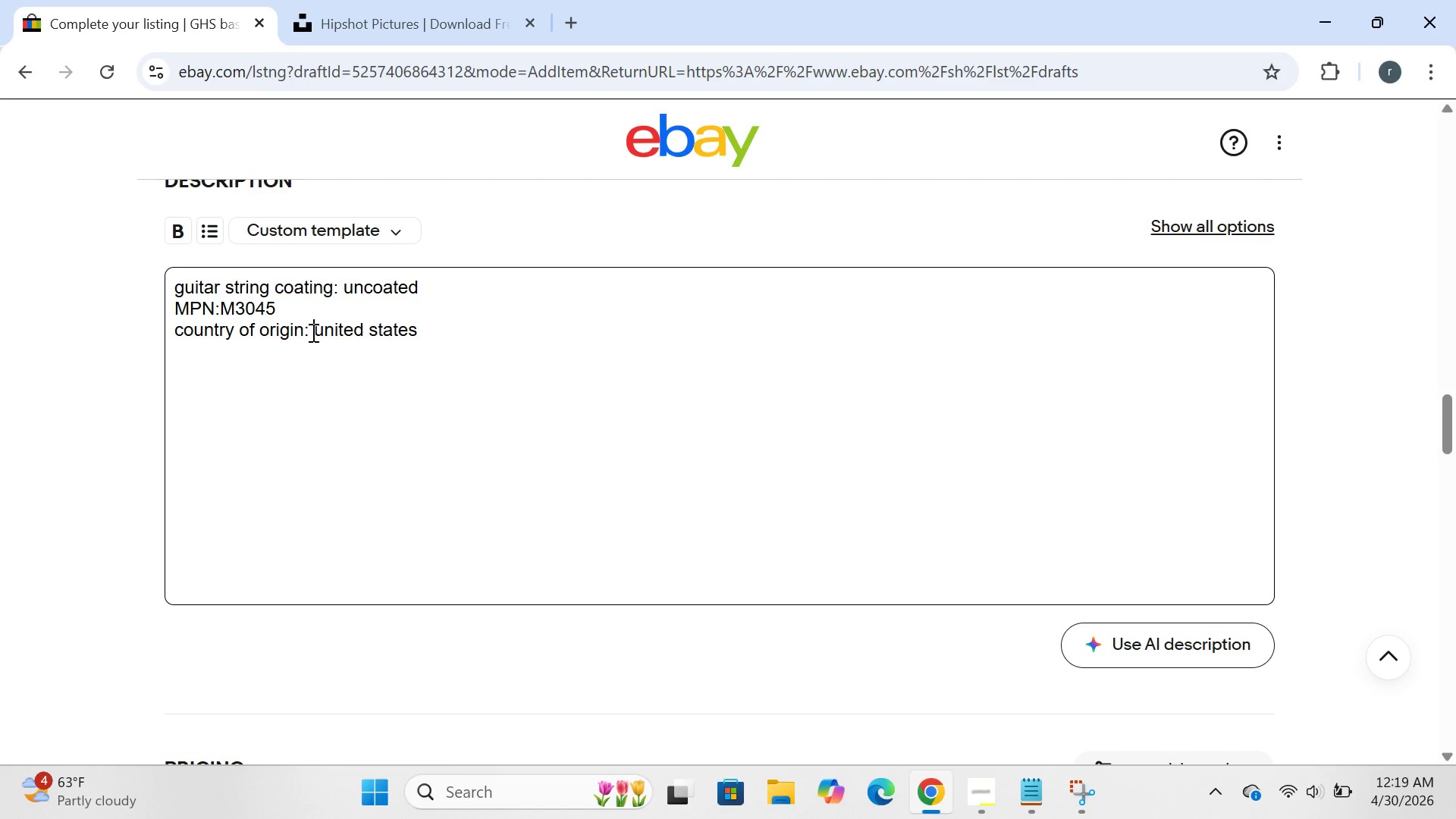 
key(Space)
 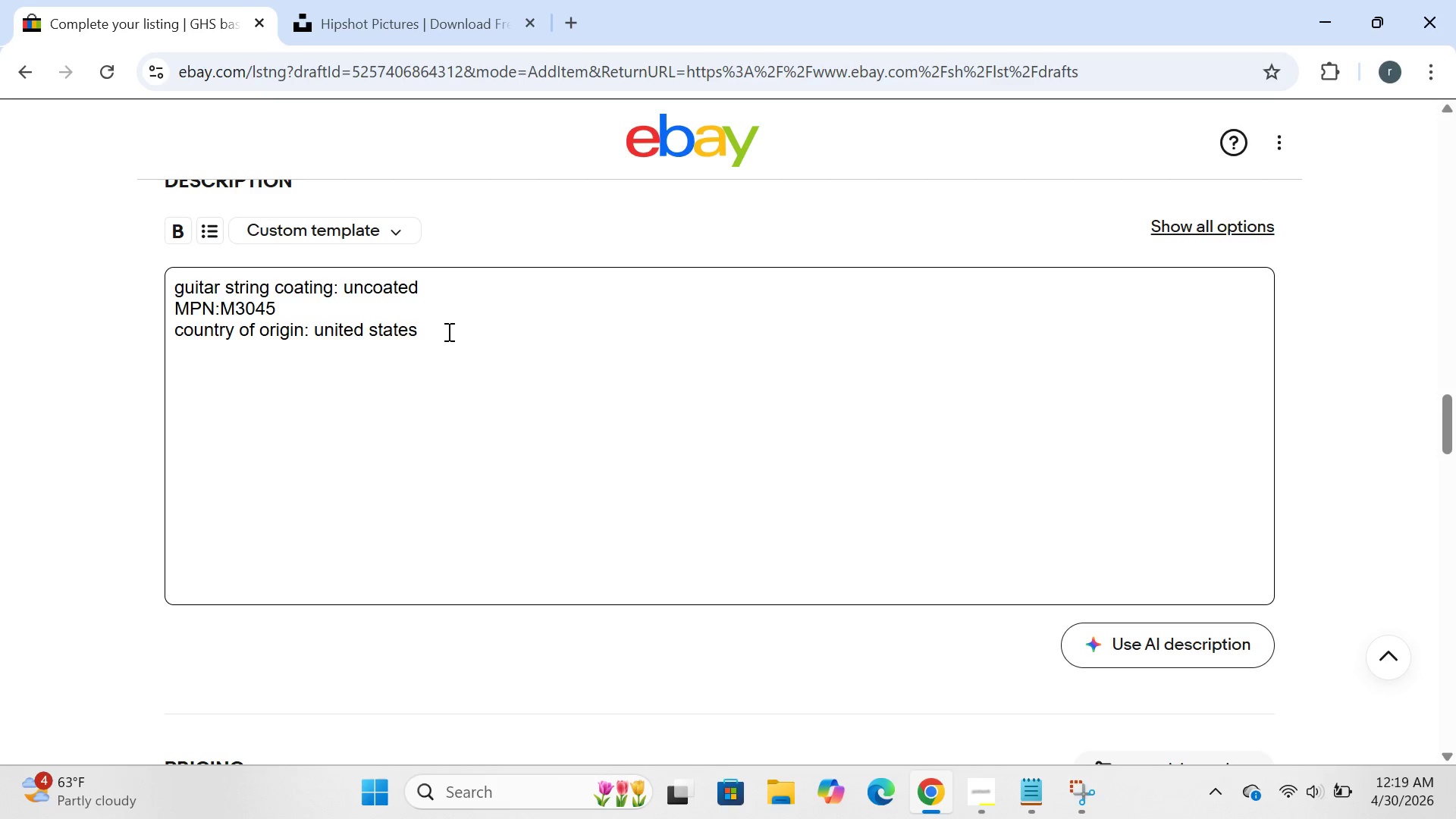 
left_click([447, 331])
 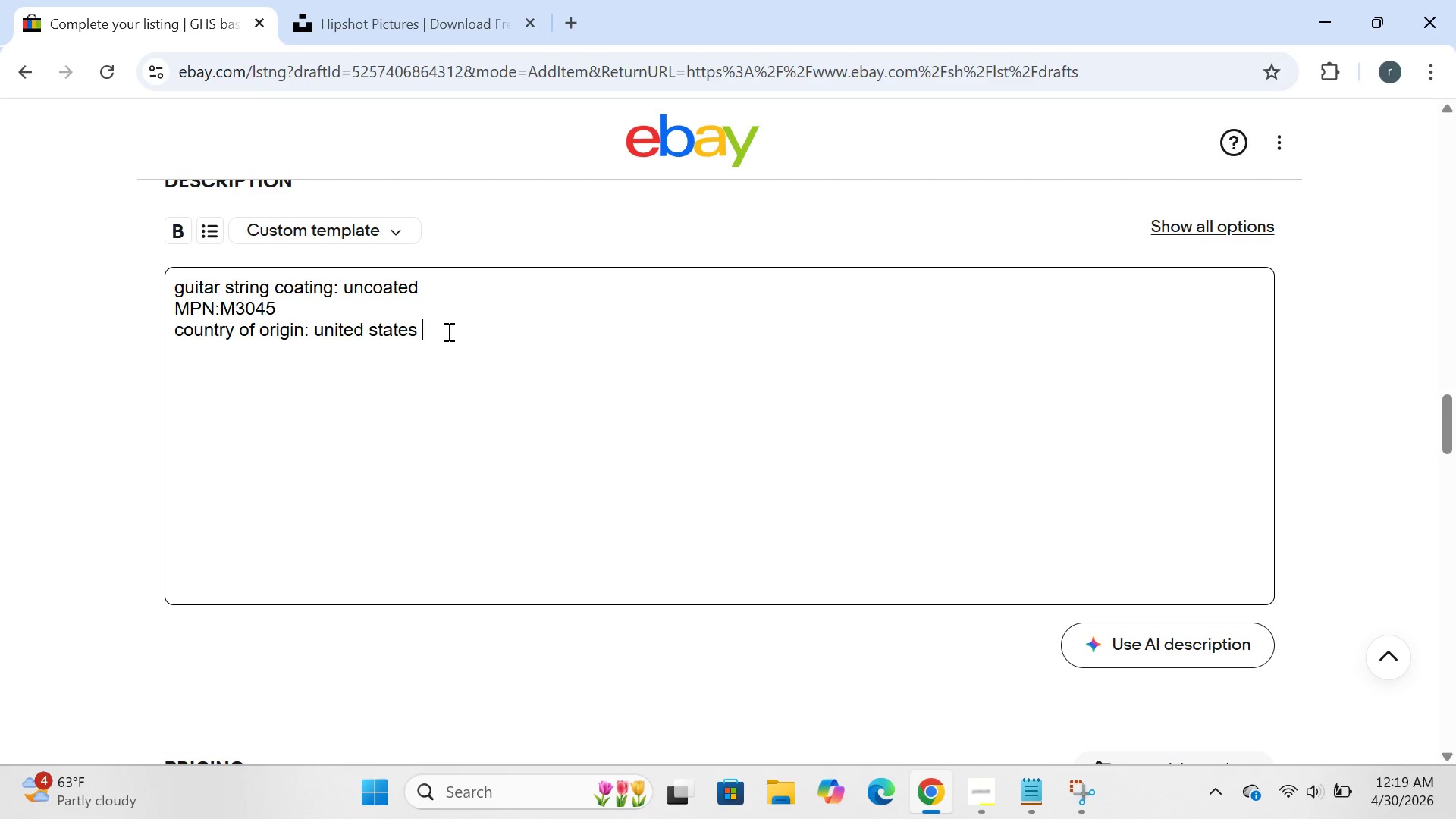 
key(Enter)
 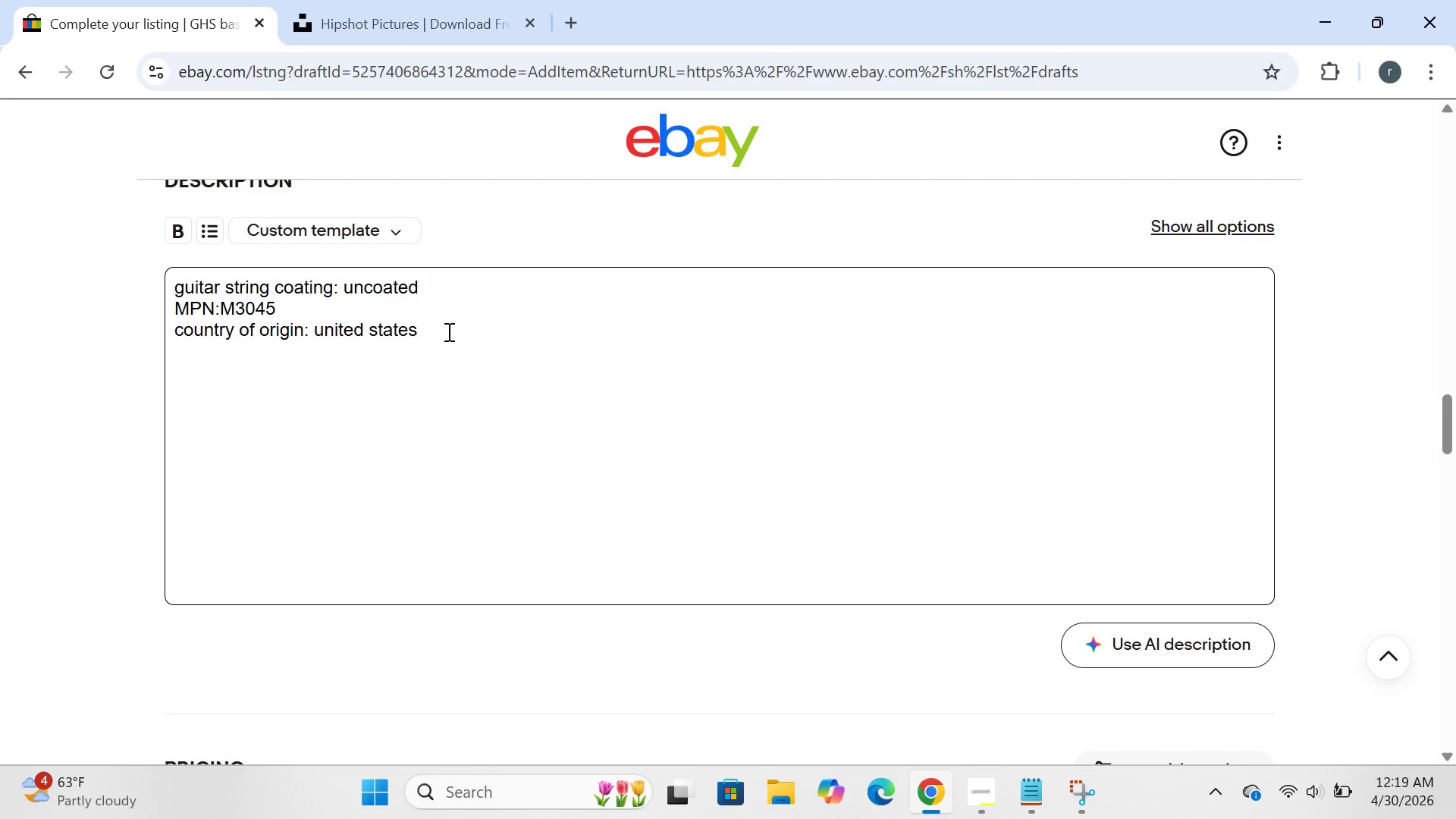 
type(ca)
 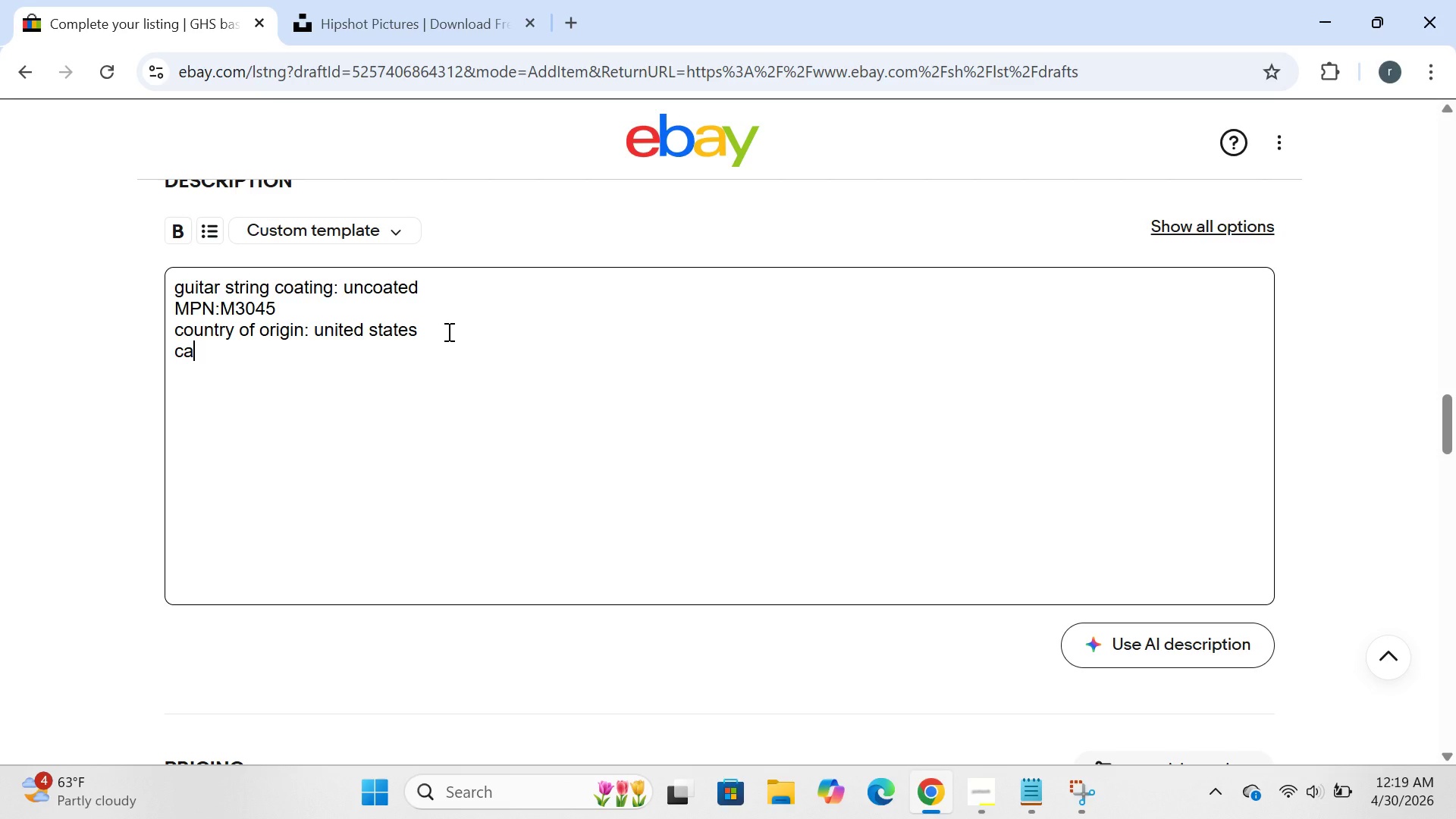 
key(Control+A)
 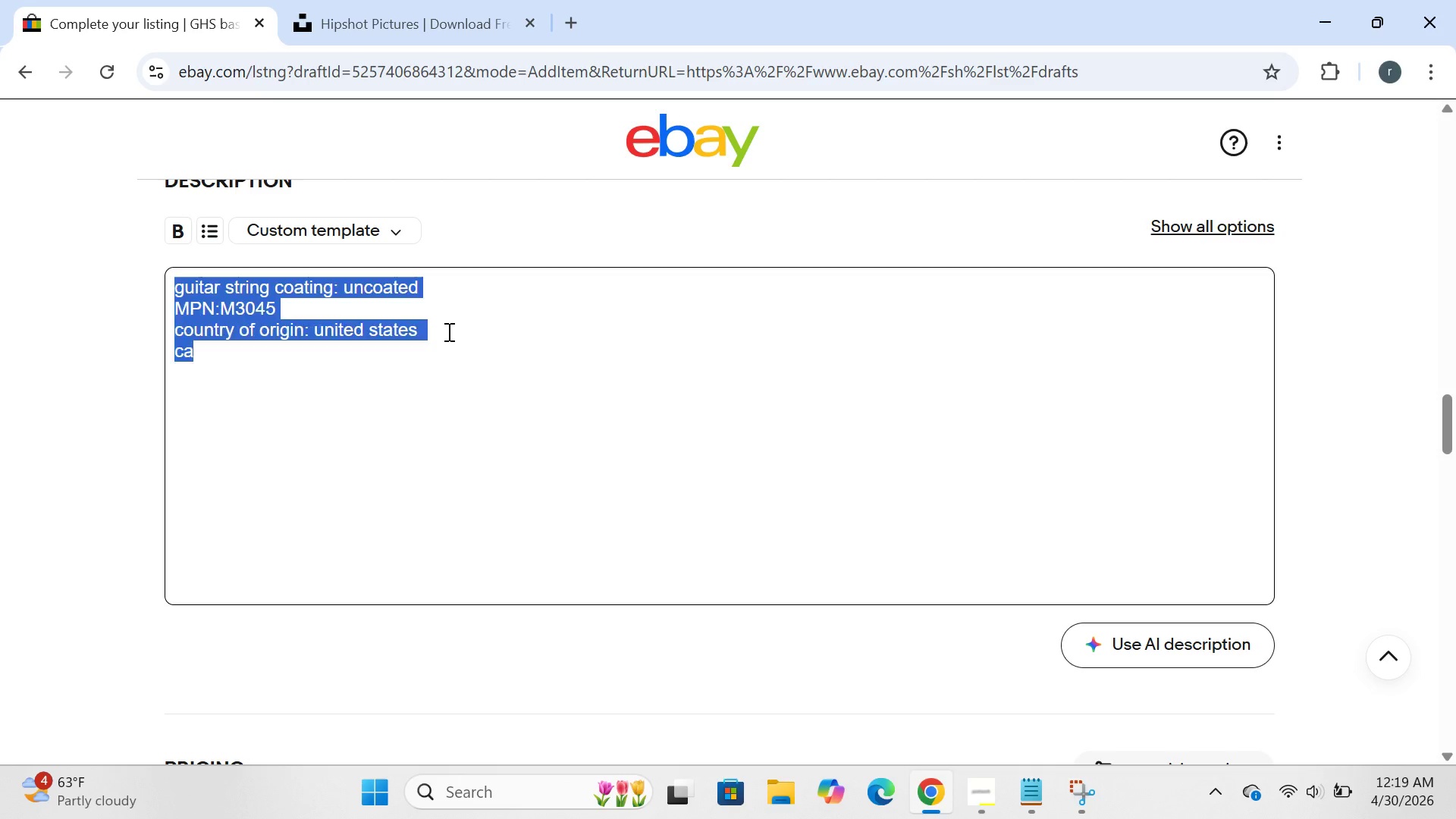 
key(Backspace)
 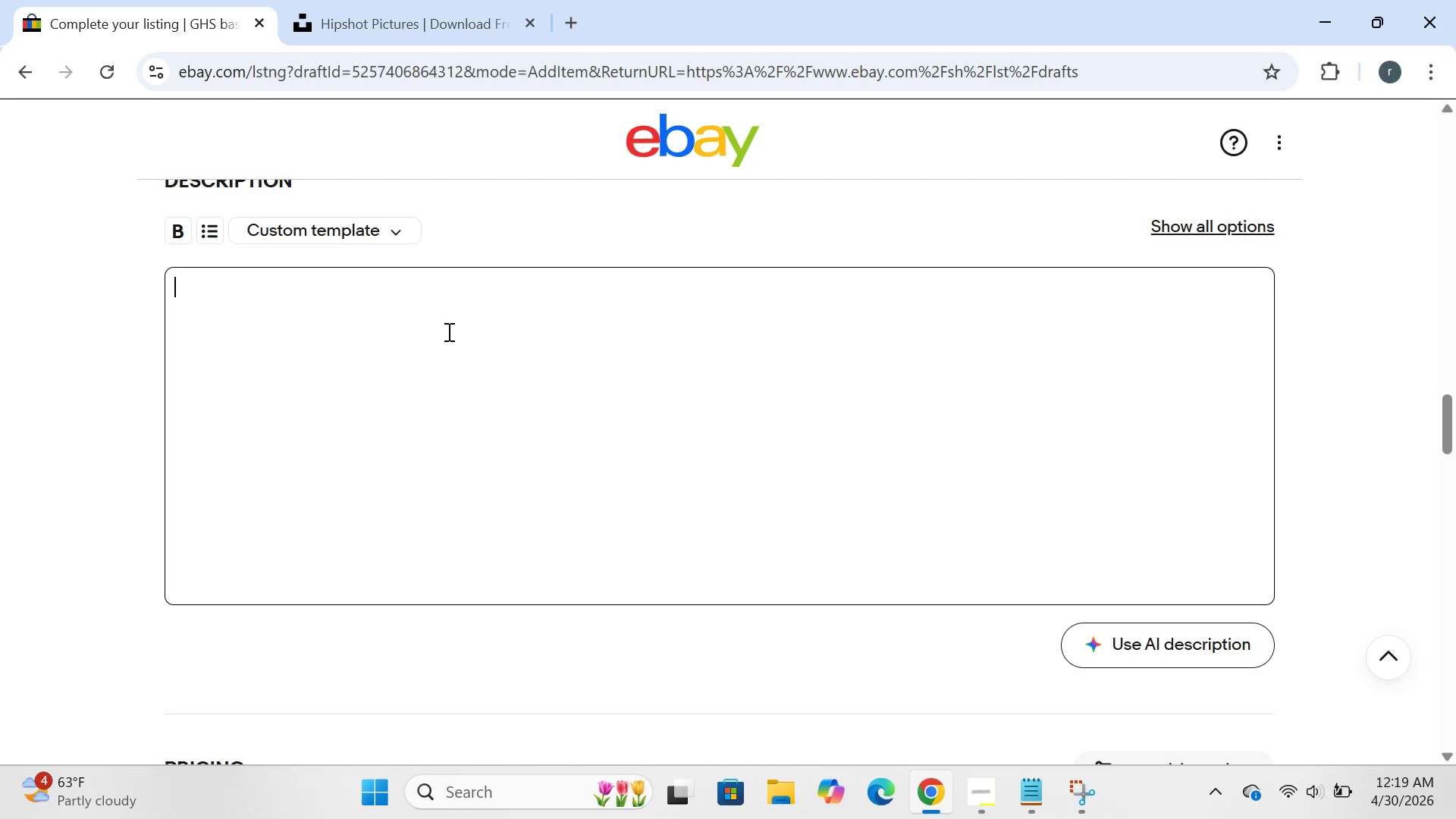 
wait(21.11)
 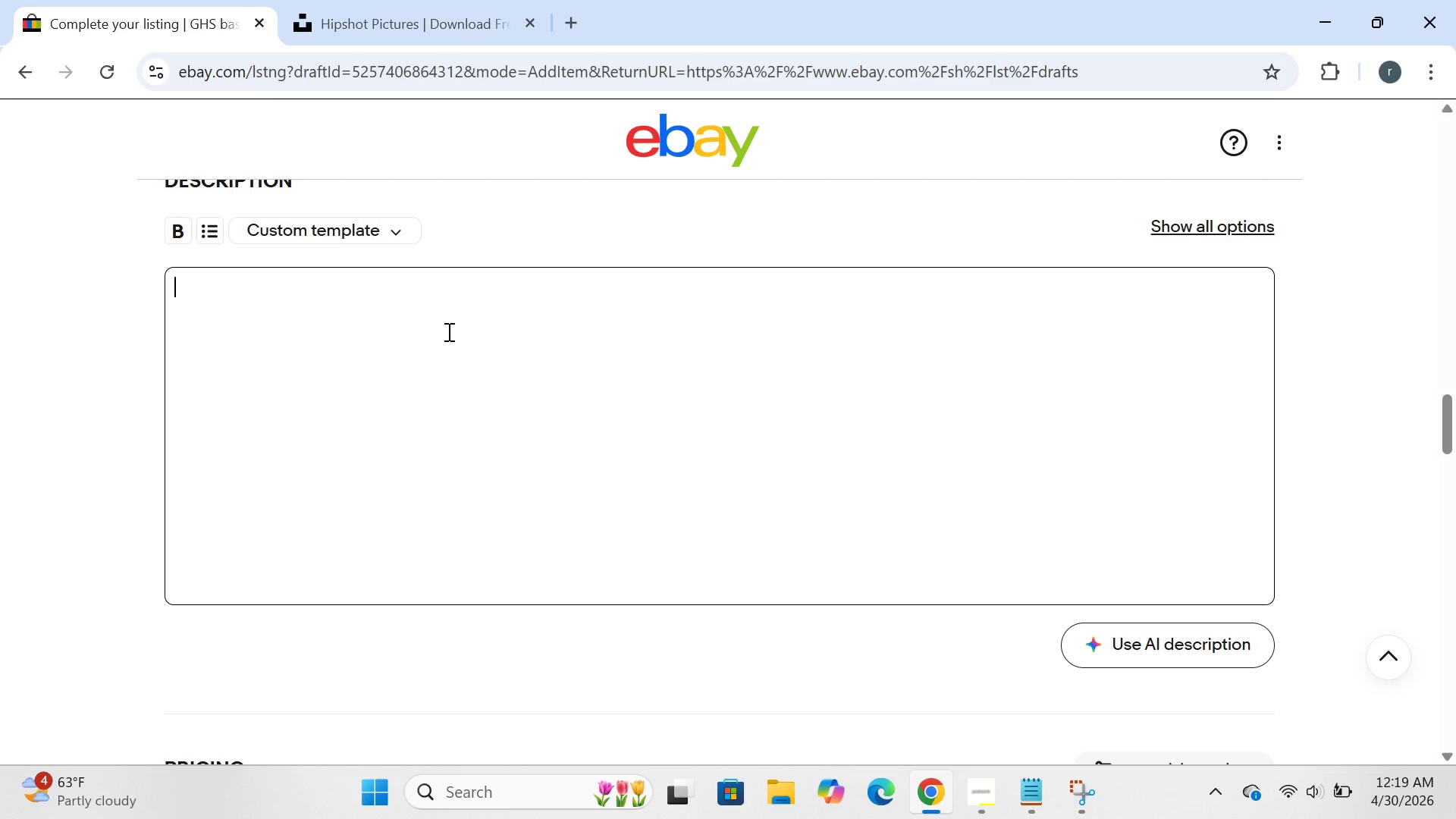 
left_click([1345, 783])
 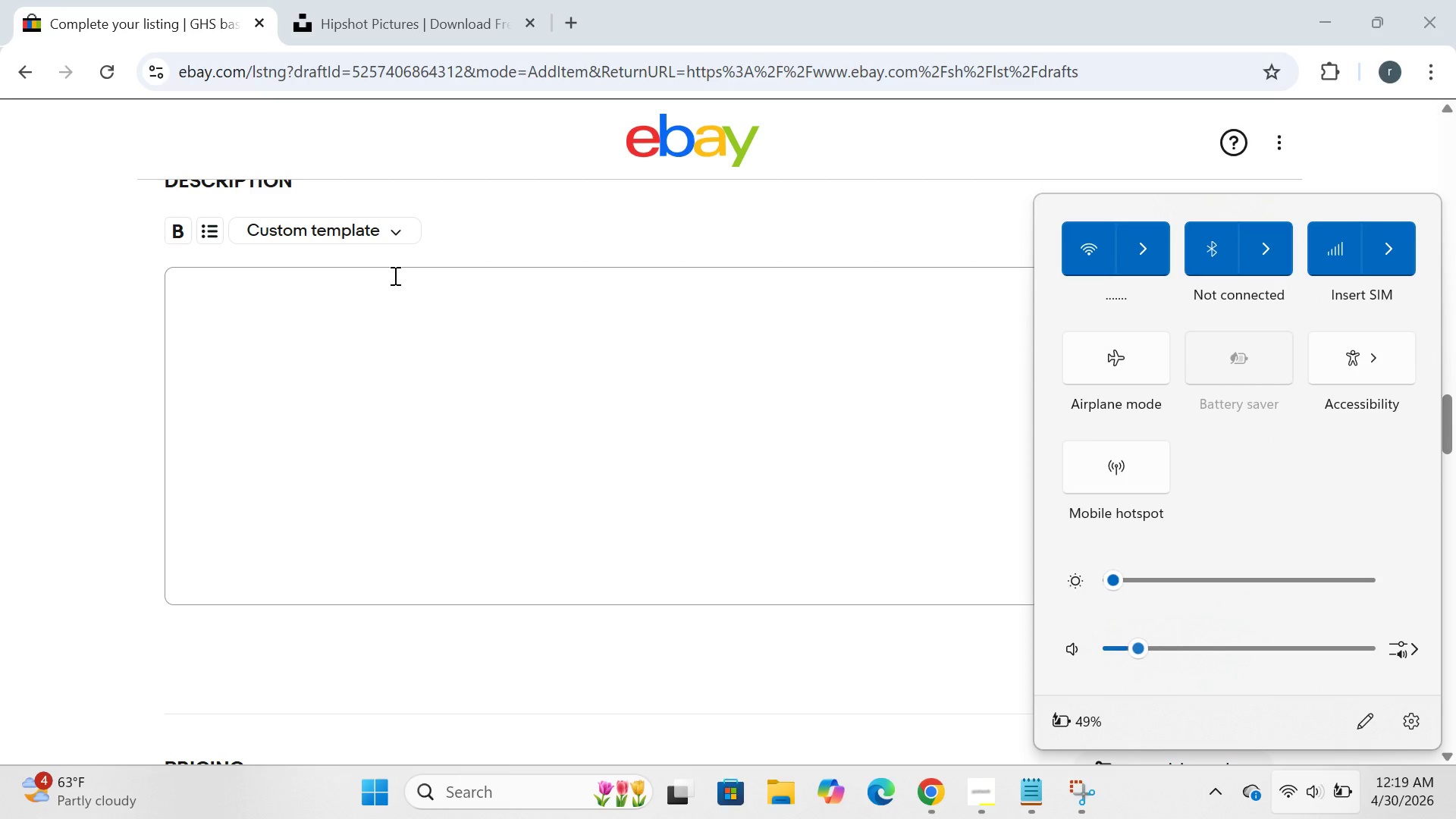 
left_click([212, 268])
 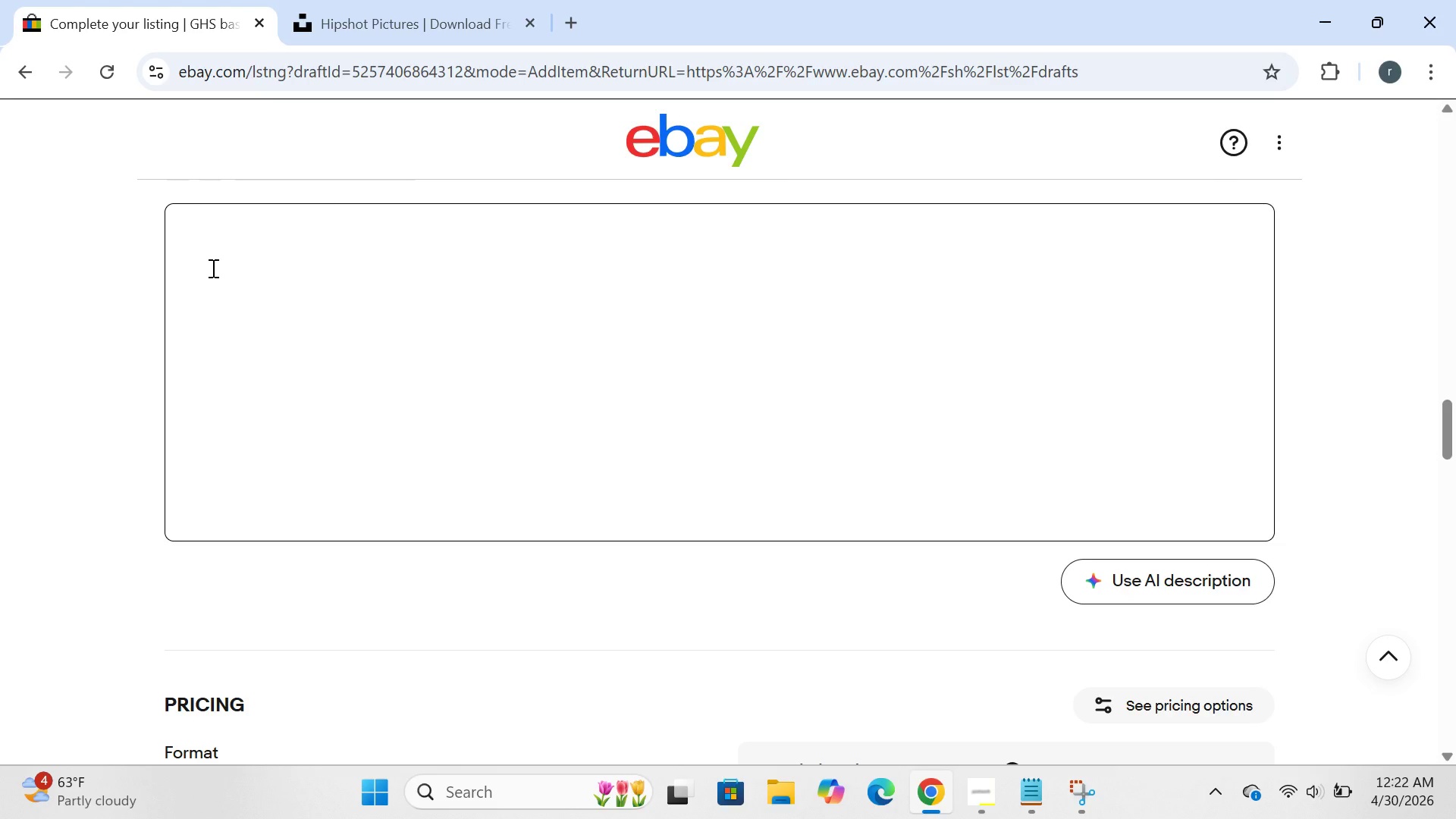 
wait(178.62)
 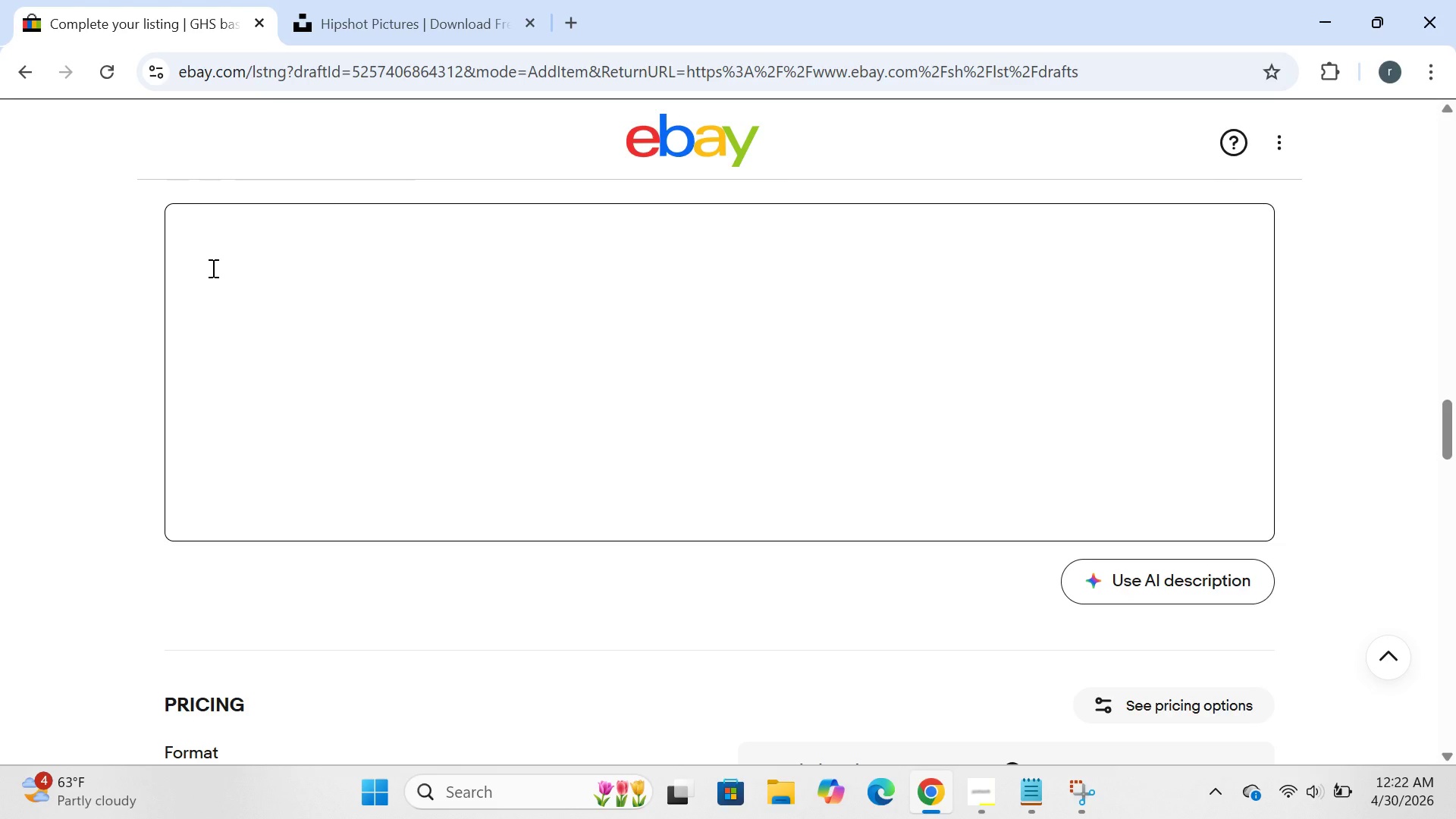 
left_click([974, 786])